 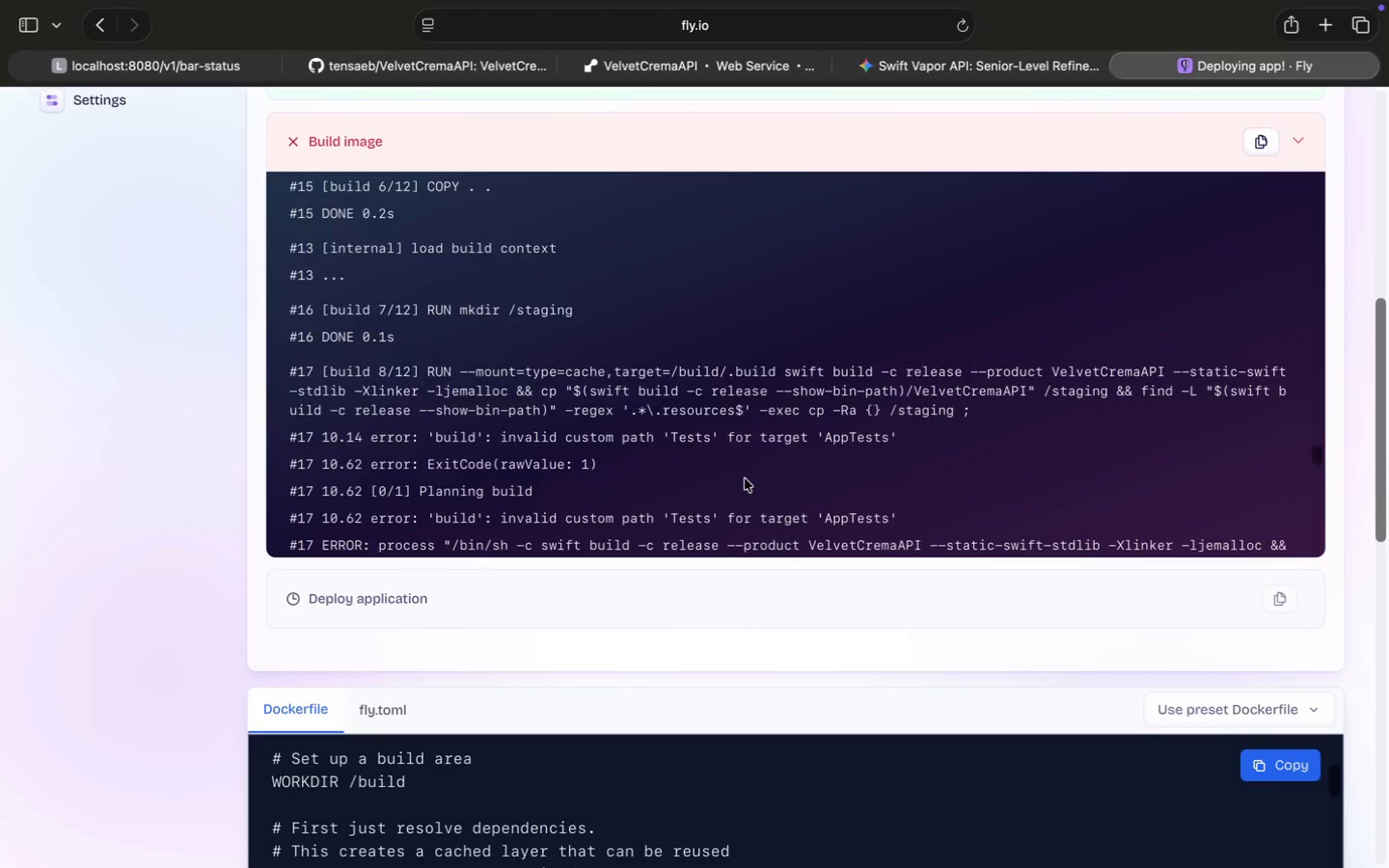 
scroll: coordinate [152, 675], scroll_direction: up, amount: 16.0
 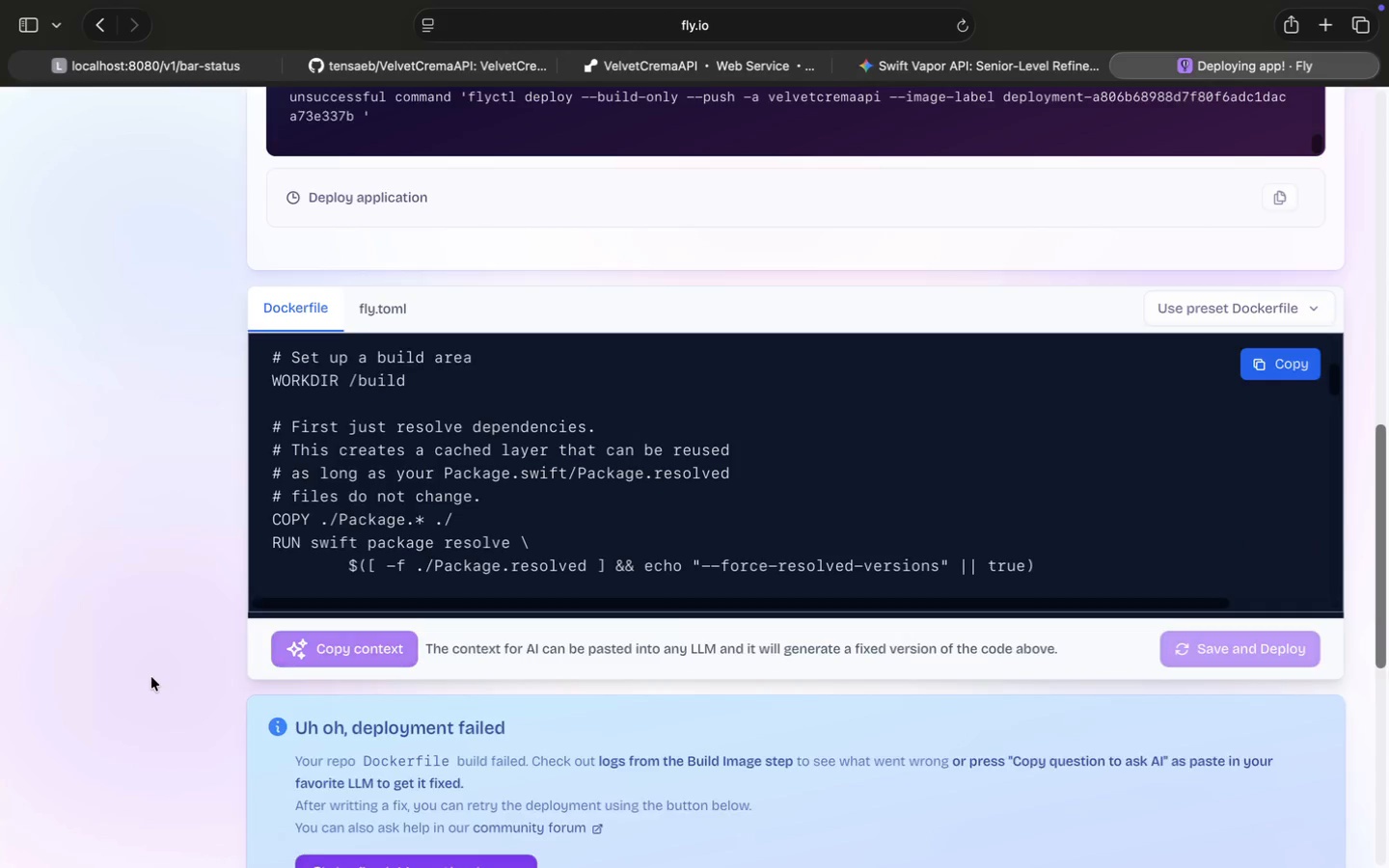 
scroll: coordinate [573, 524], scroll_direction: down, amount: 1.0
 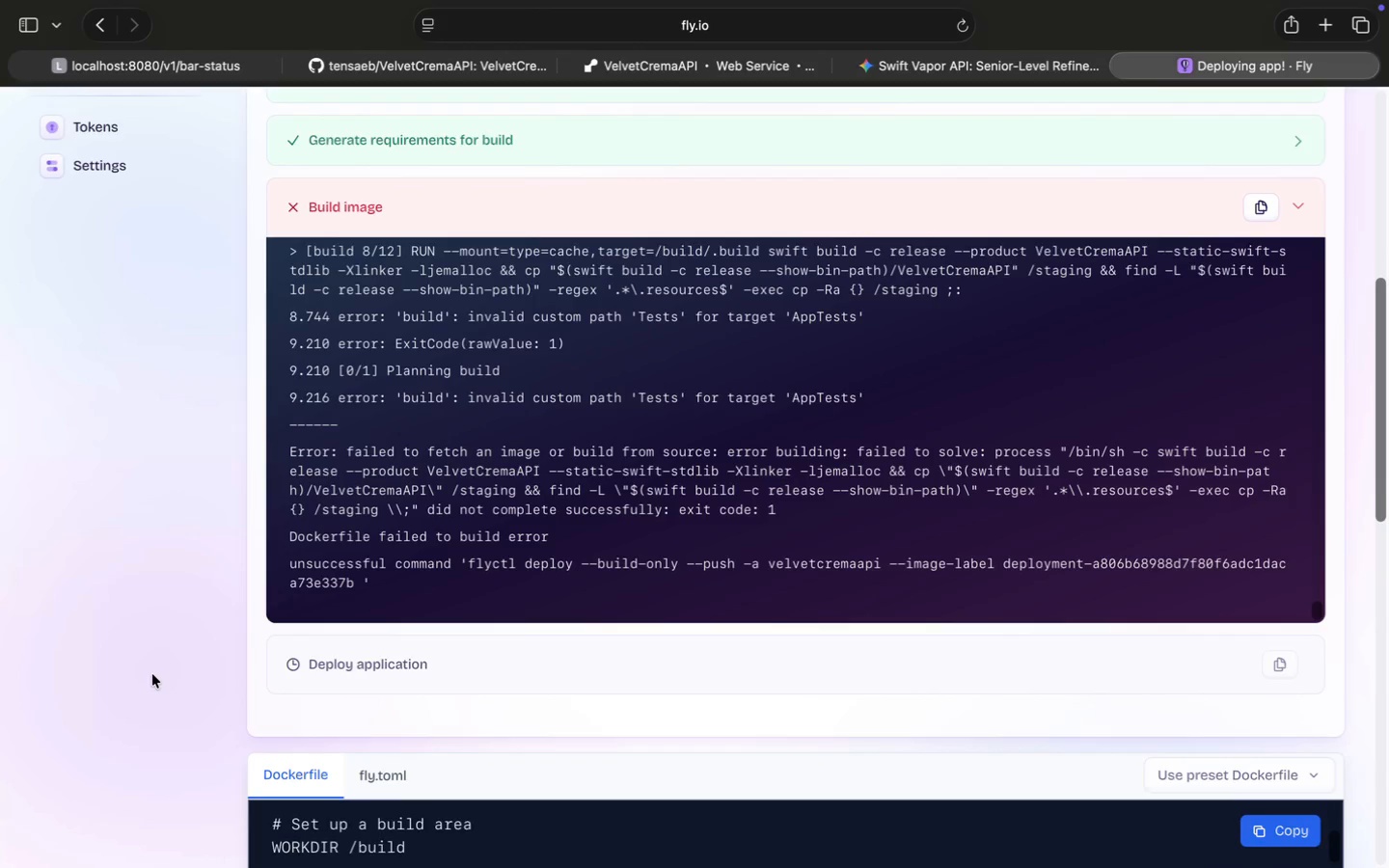 
key(Meta+A)
 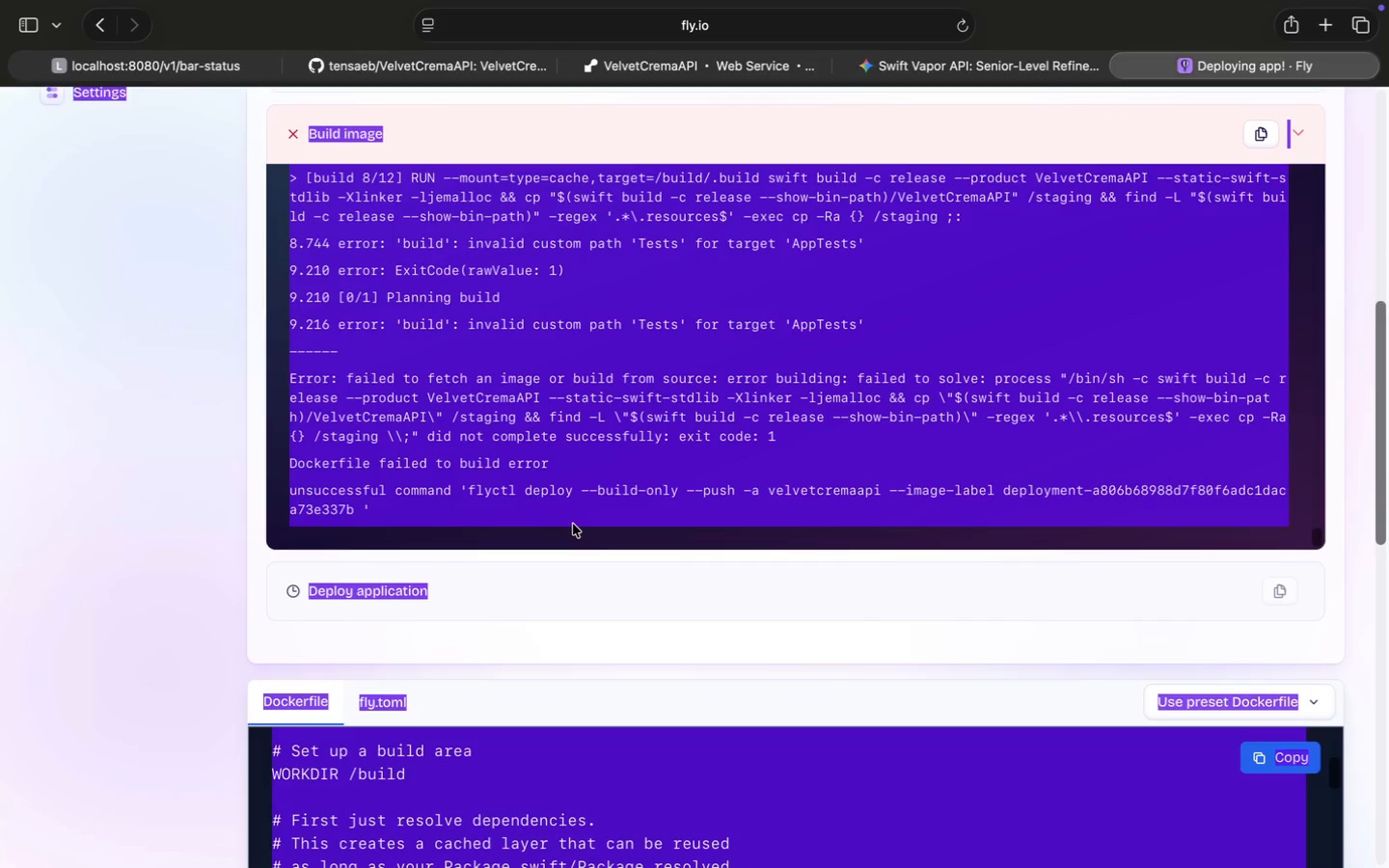 
key(Meta+C)
 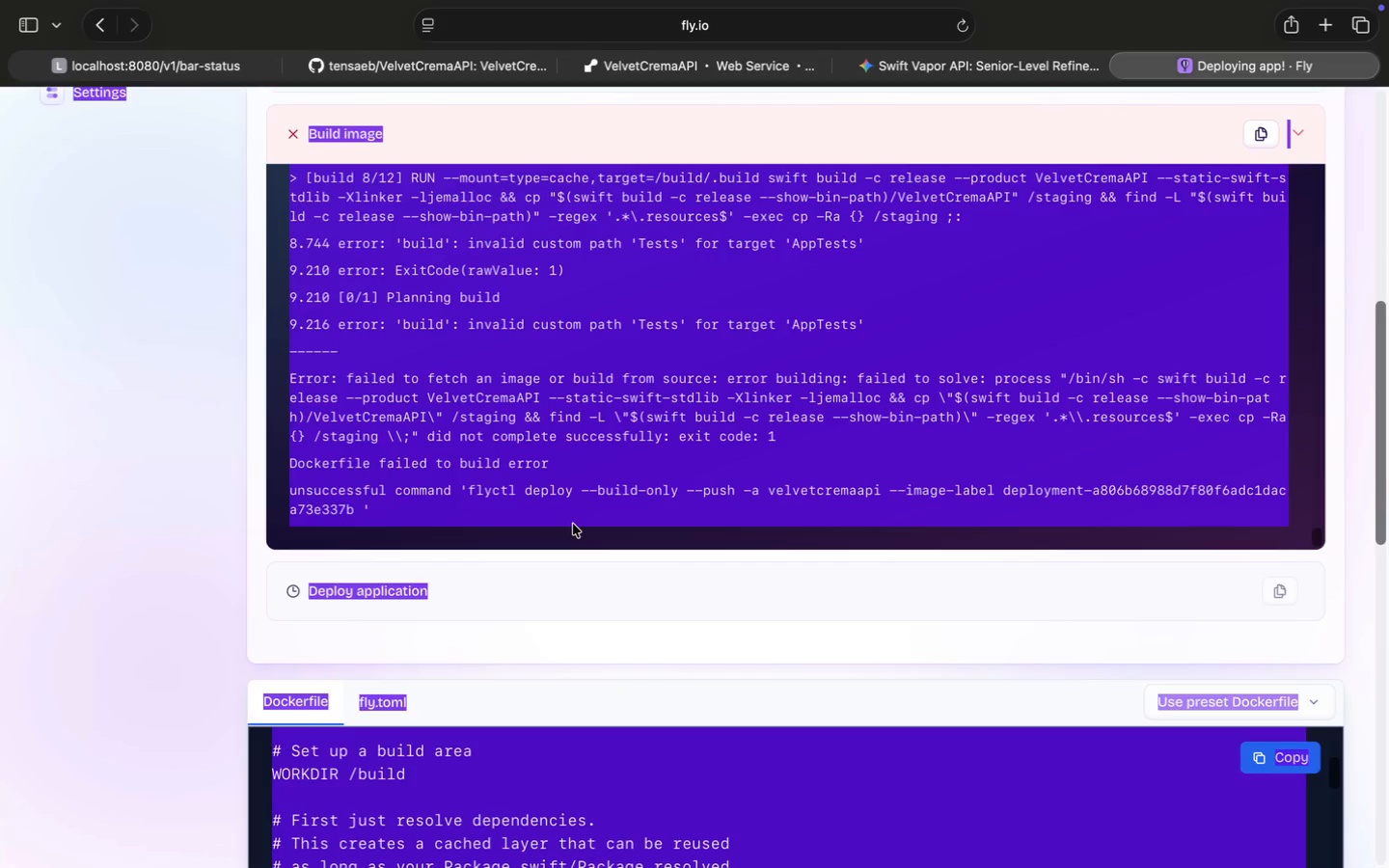 
key(Meta+C)
 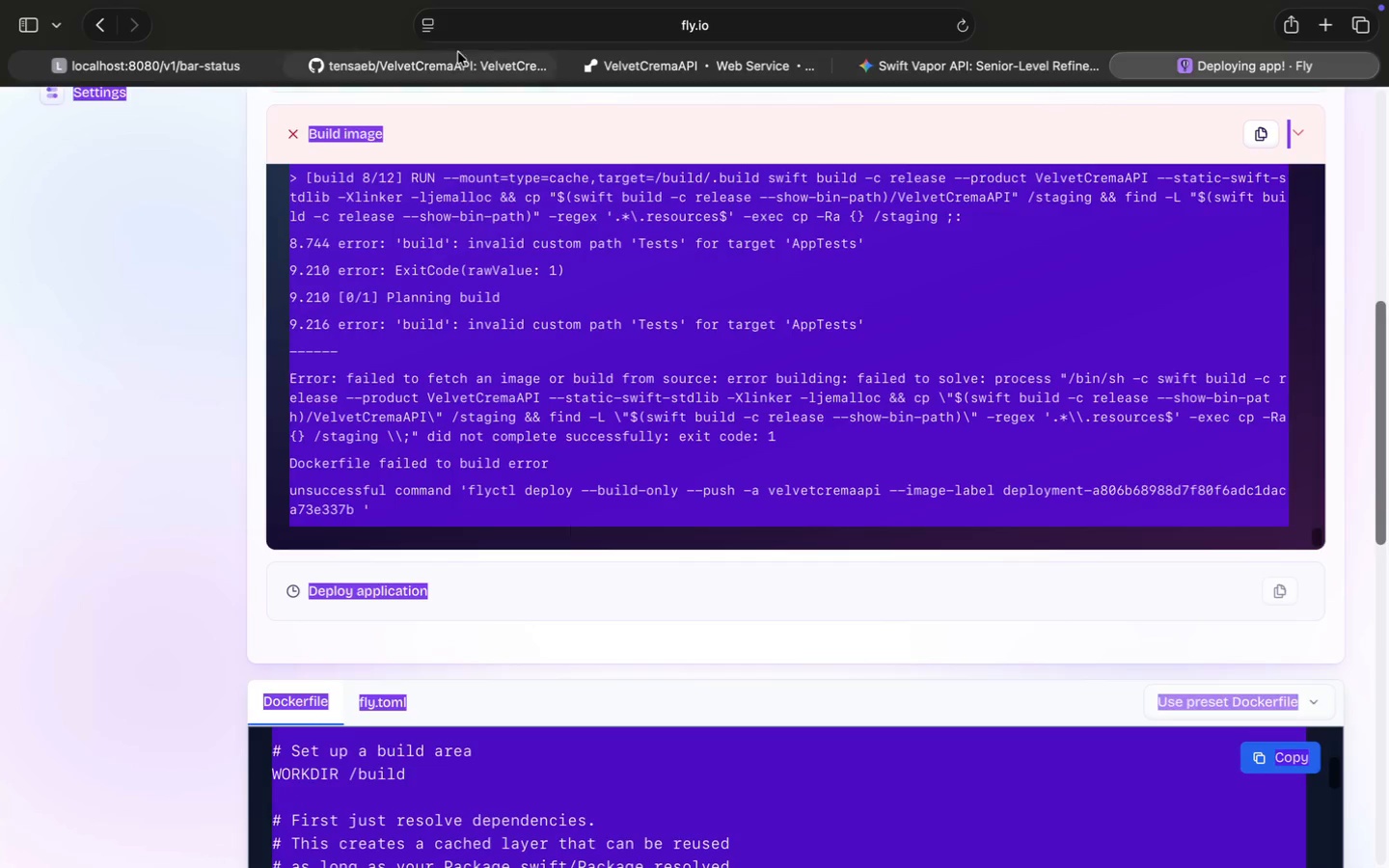 
left_click([962, 73])
 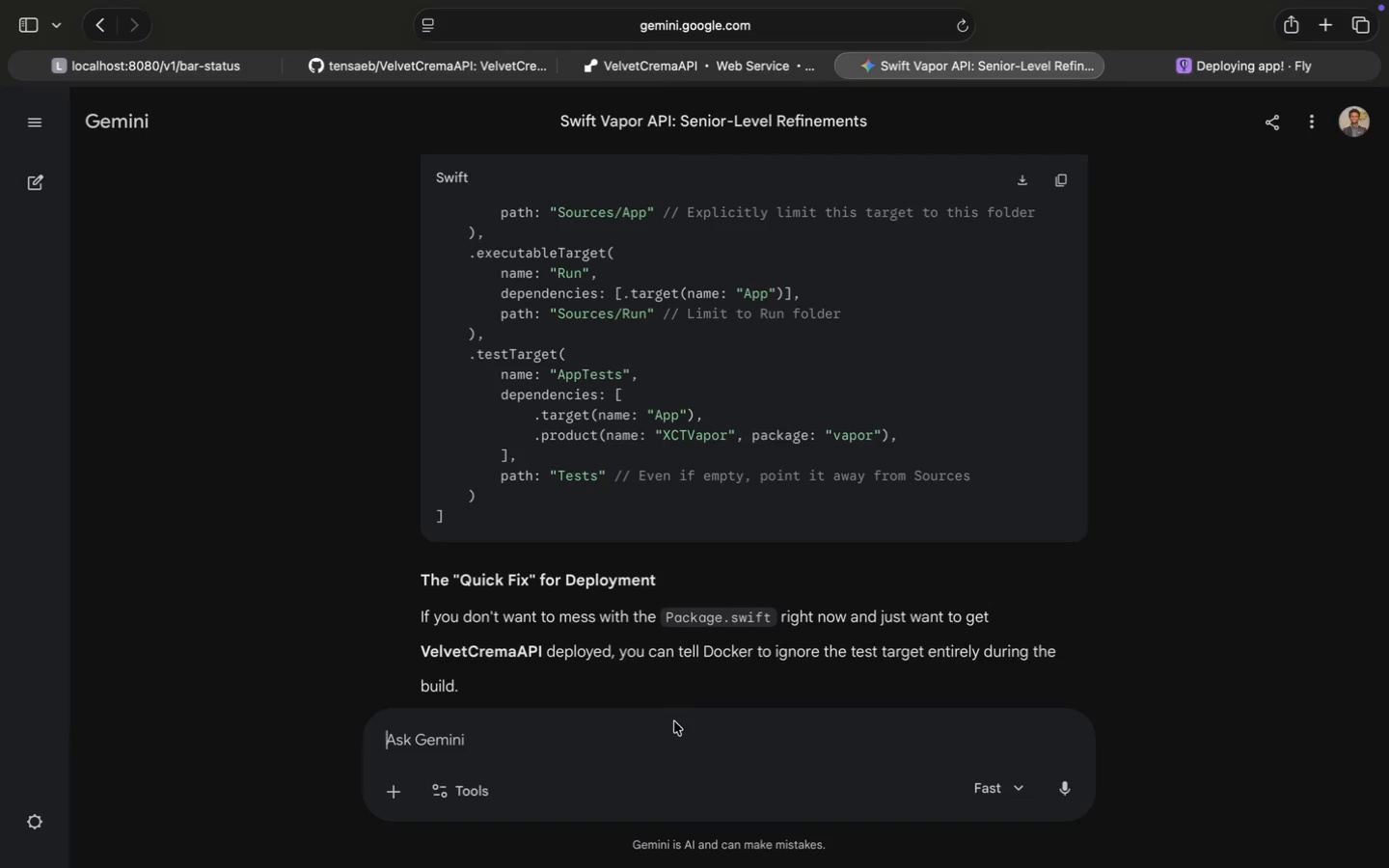 
key(Meta+V)
 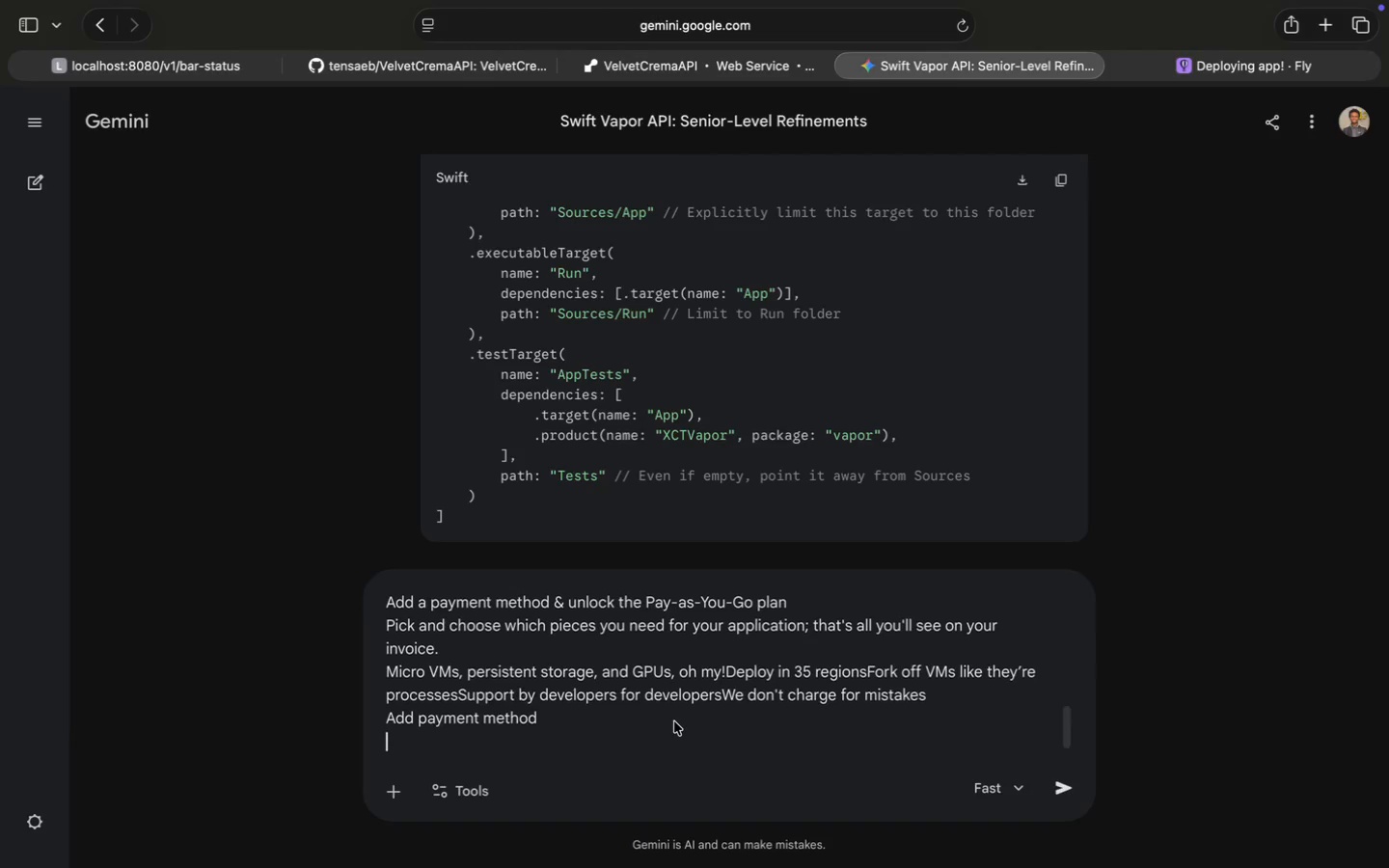 
key(Enter)
 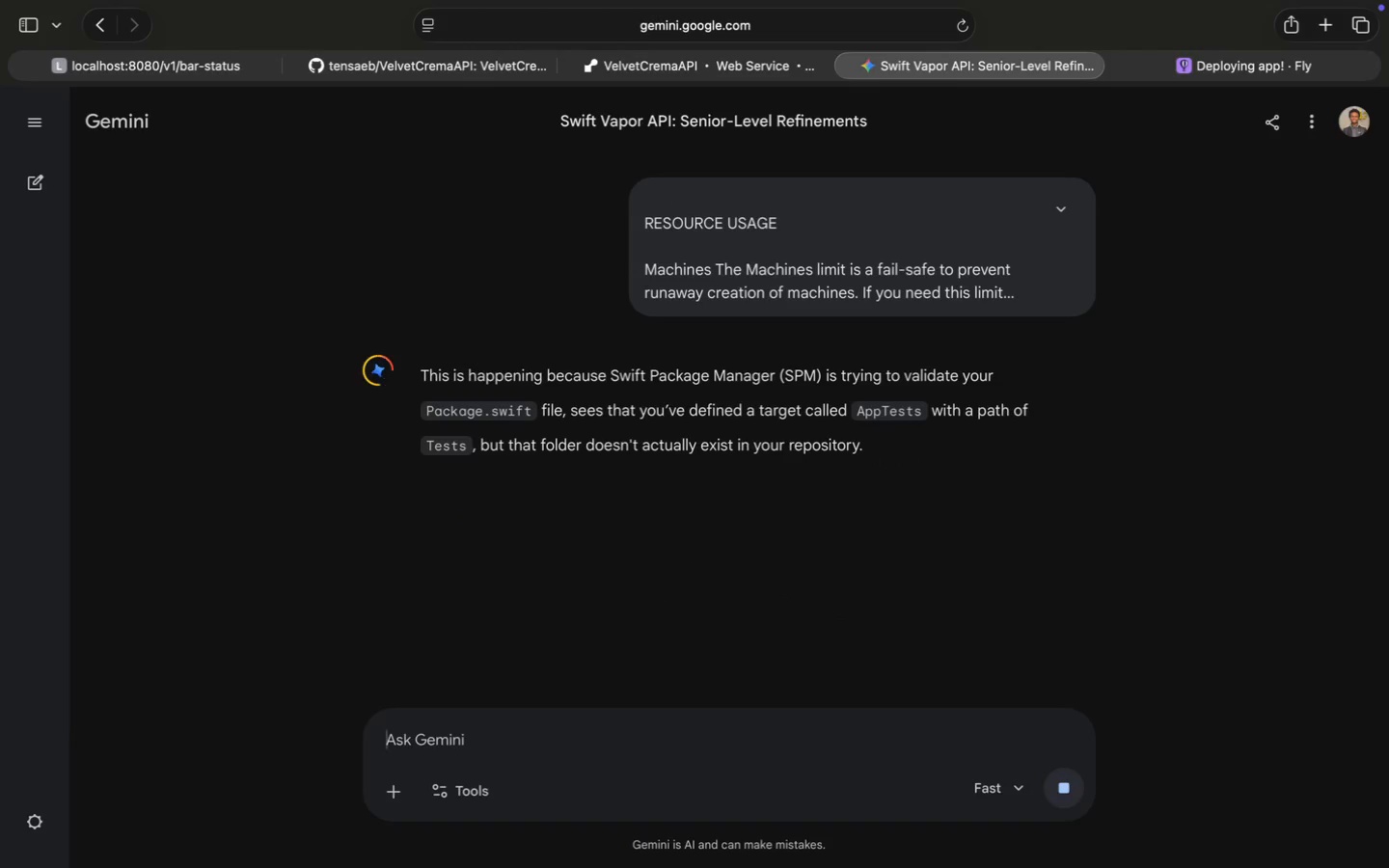 
wait(7.45)
 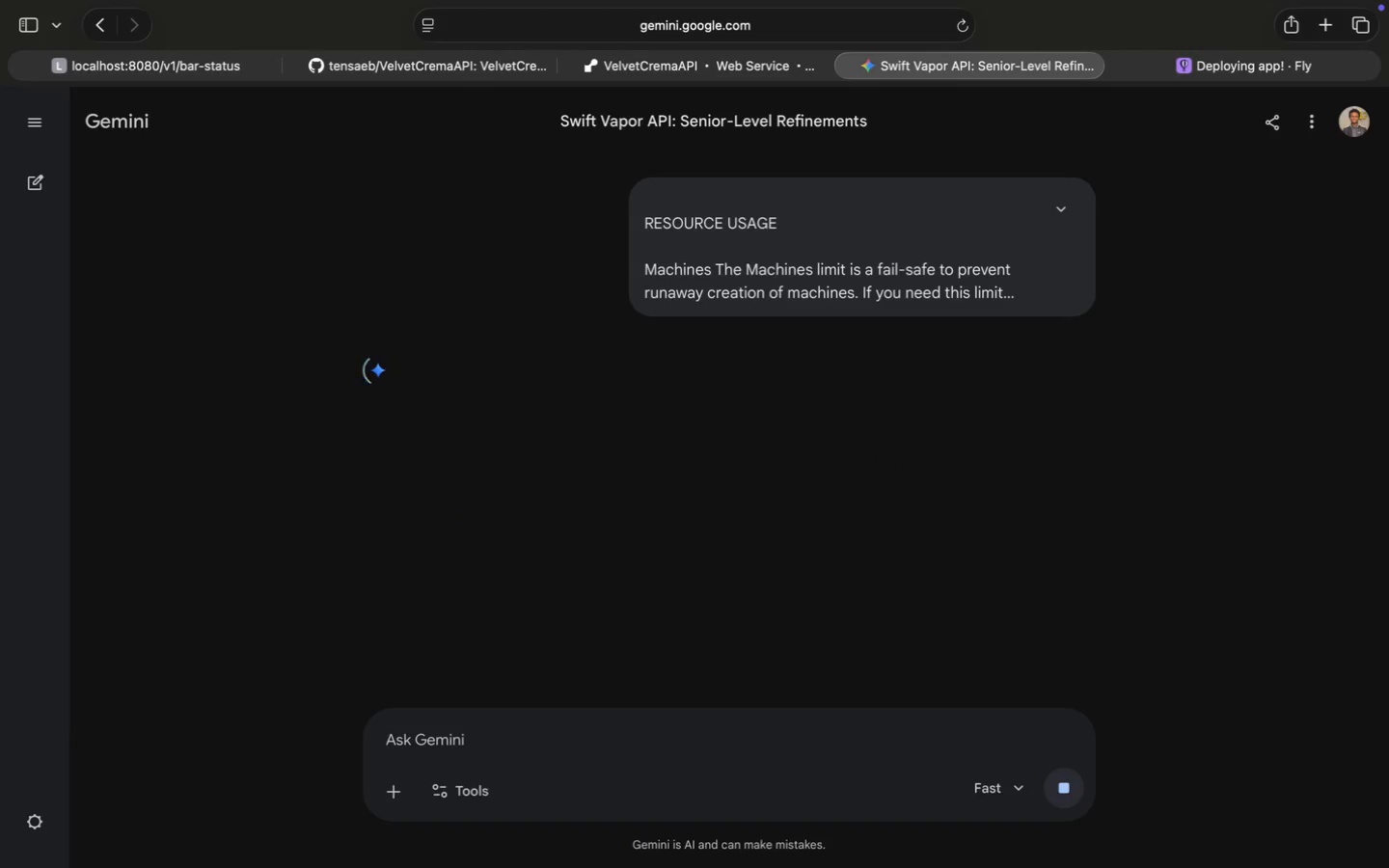 
scroll: coordinate [747, 630], scroll_direction: down, amount: 18.0
 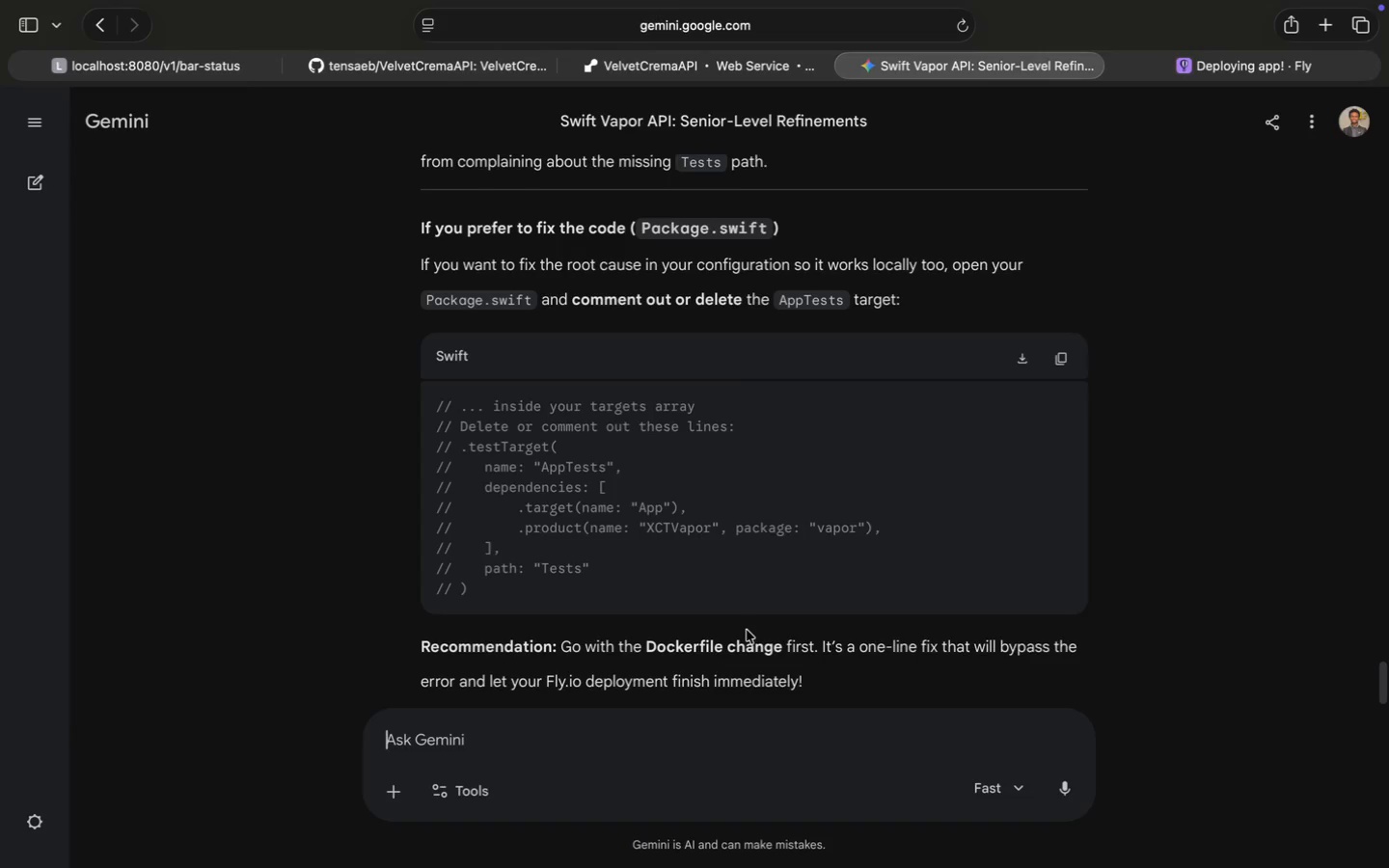 
wait(9.74)
 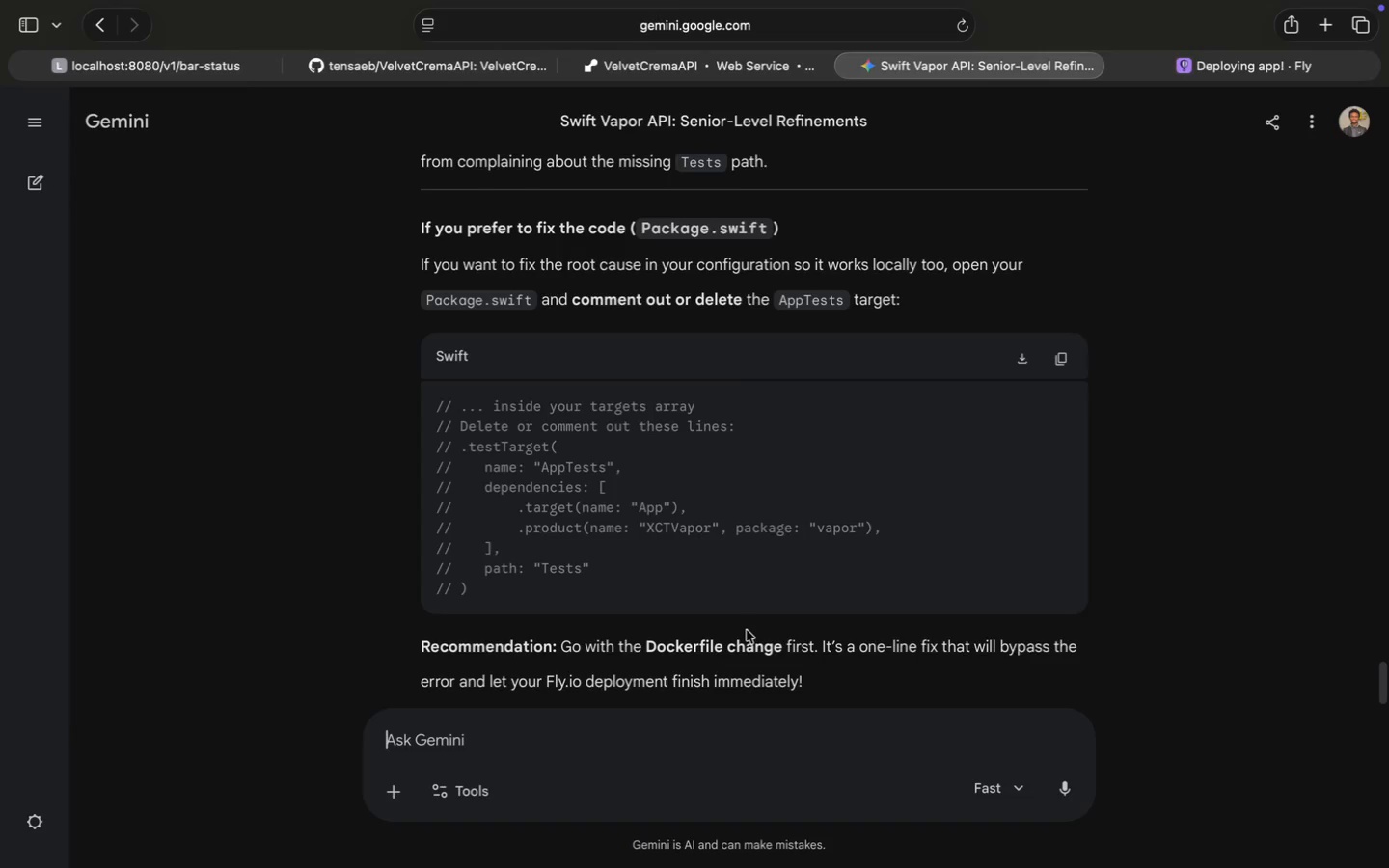 
scroll: coordinate [548, 470], scroll_direction: down, amount: 29.0
 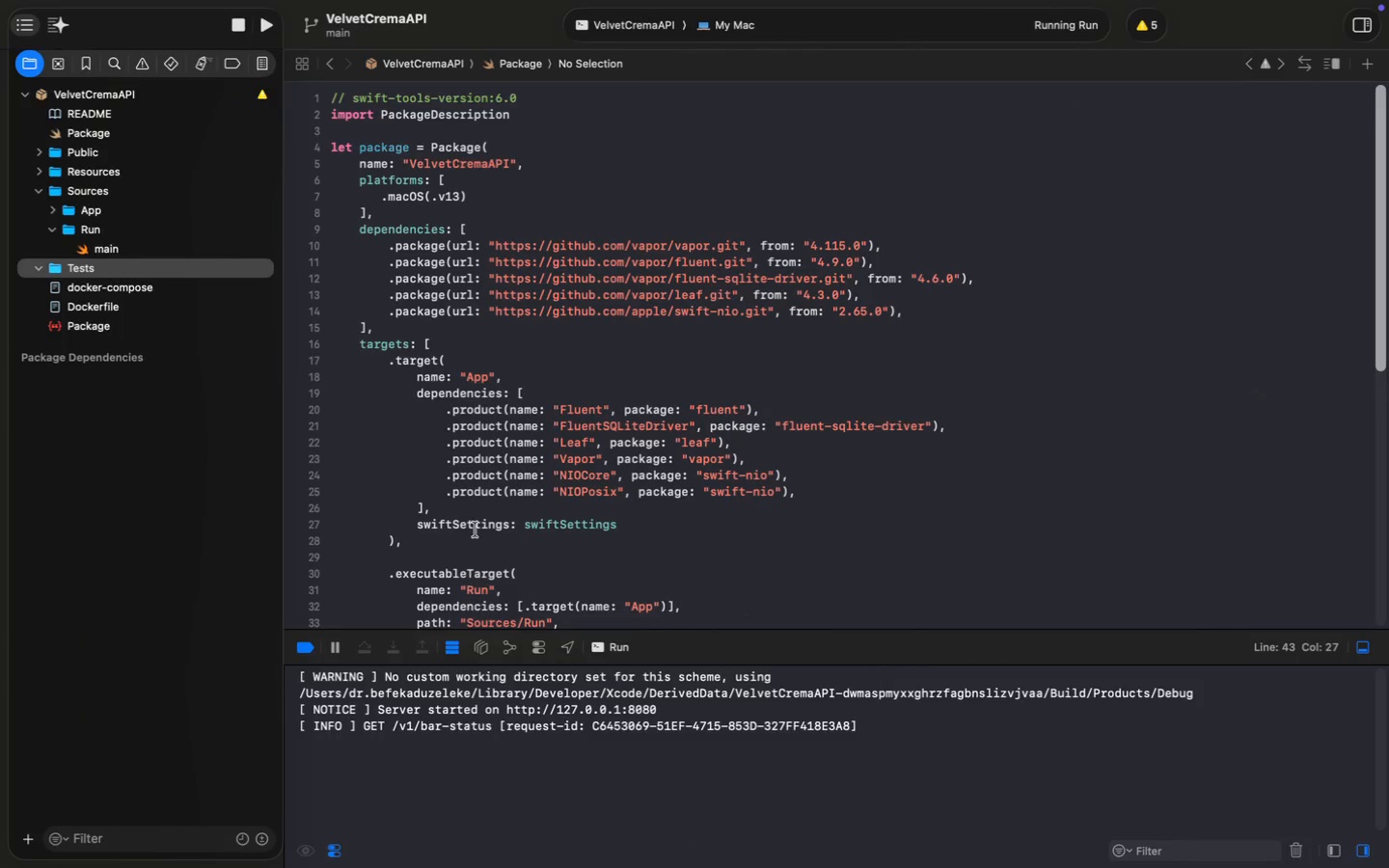 
left_click_drag(start_coordinate=[390, 406], to_coordinate=[429, 530])
 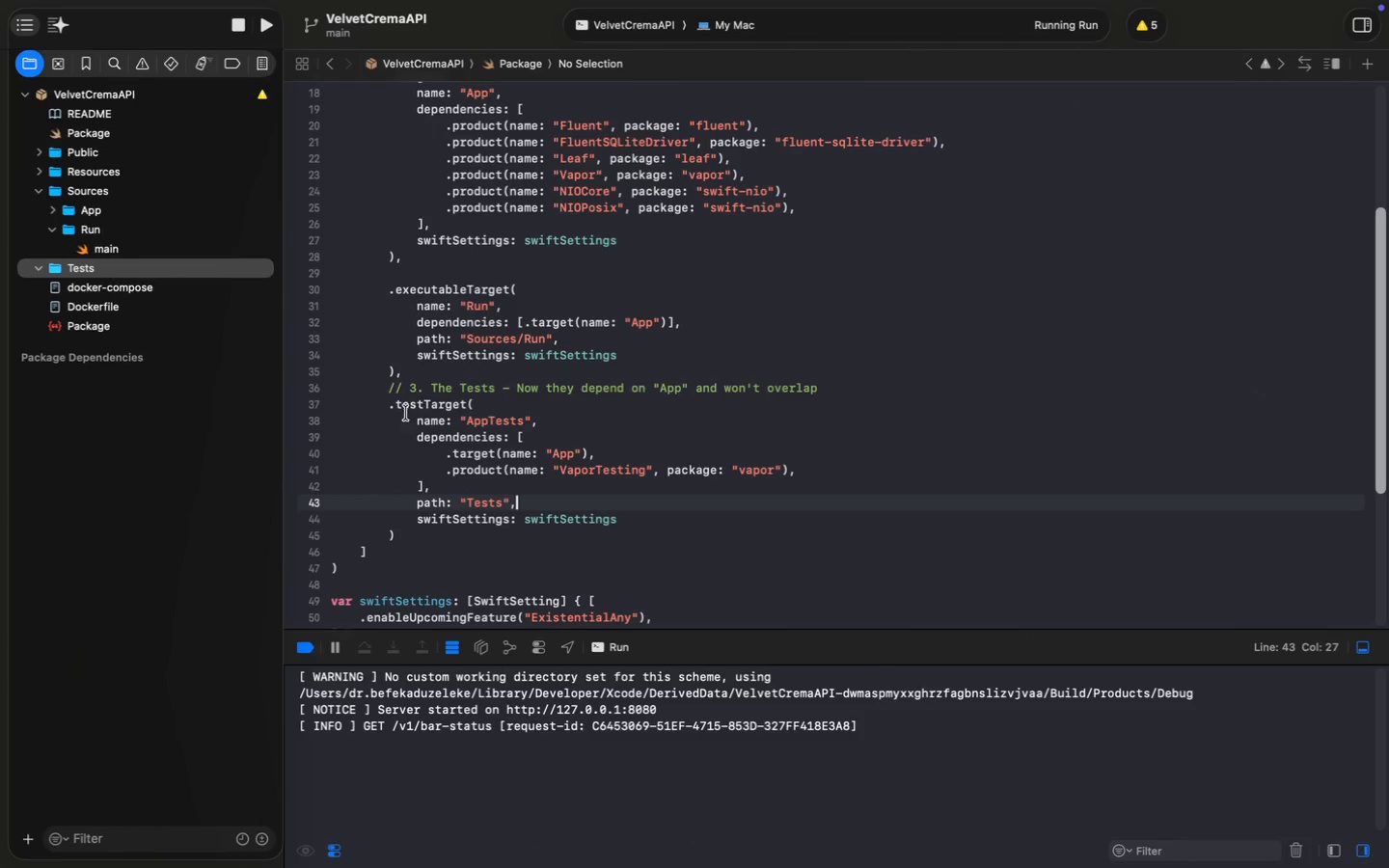 
key(Meta+Slash)
 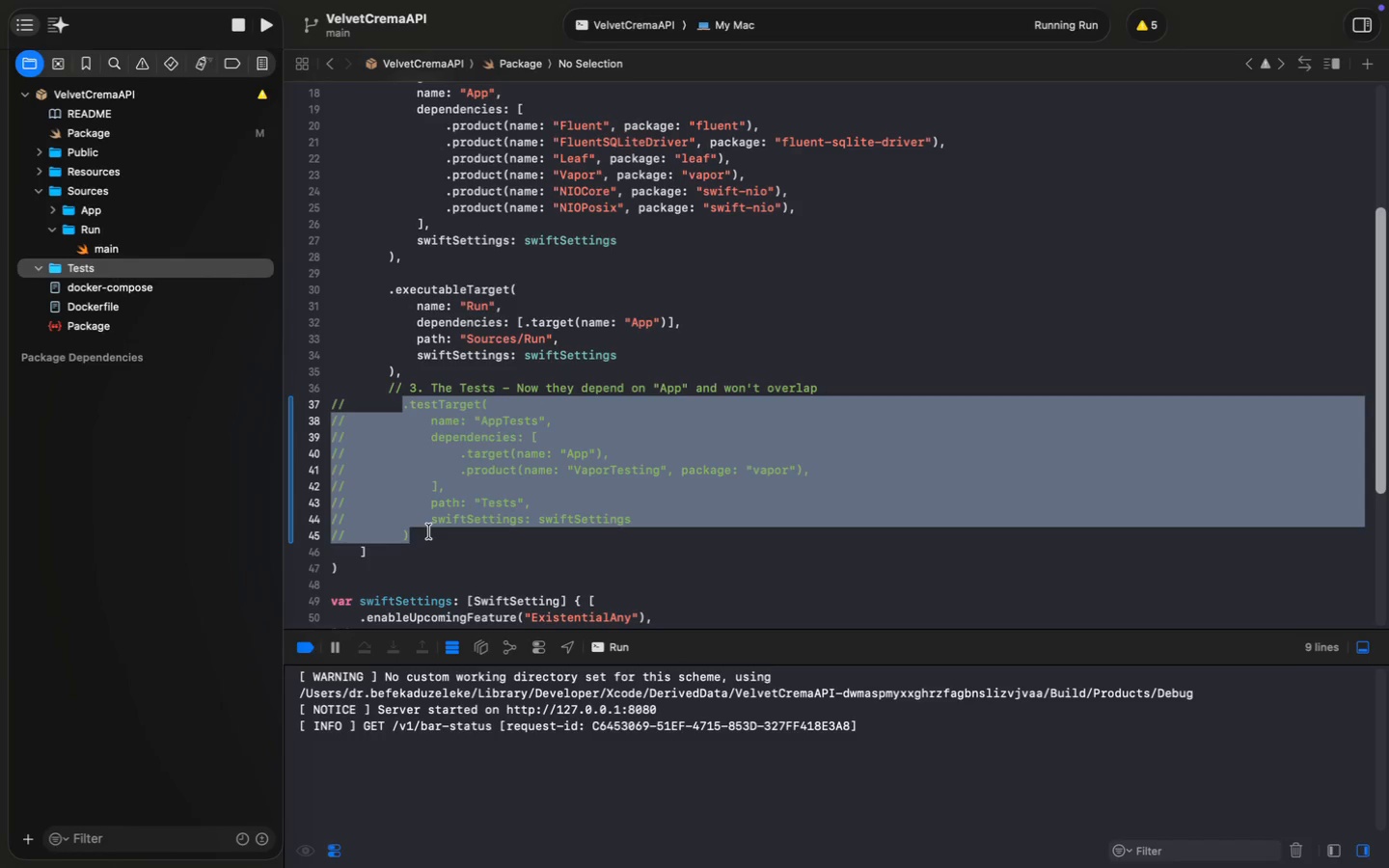 
key(Meta+S)
 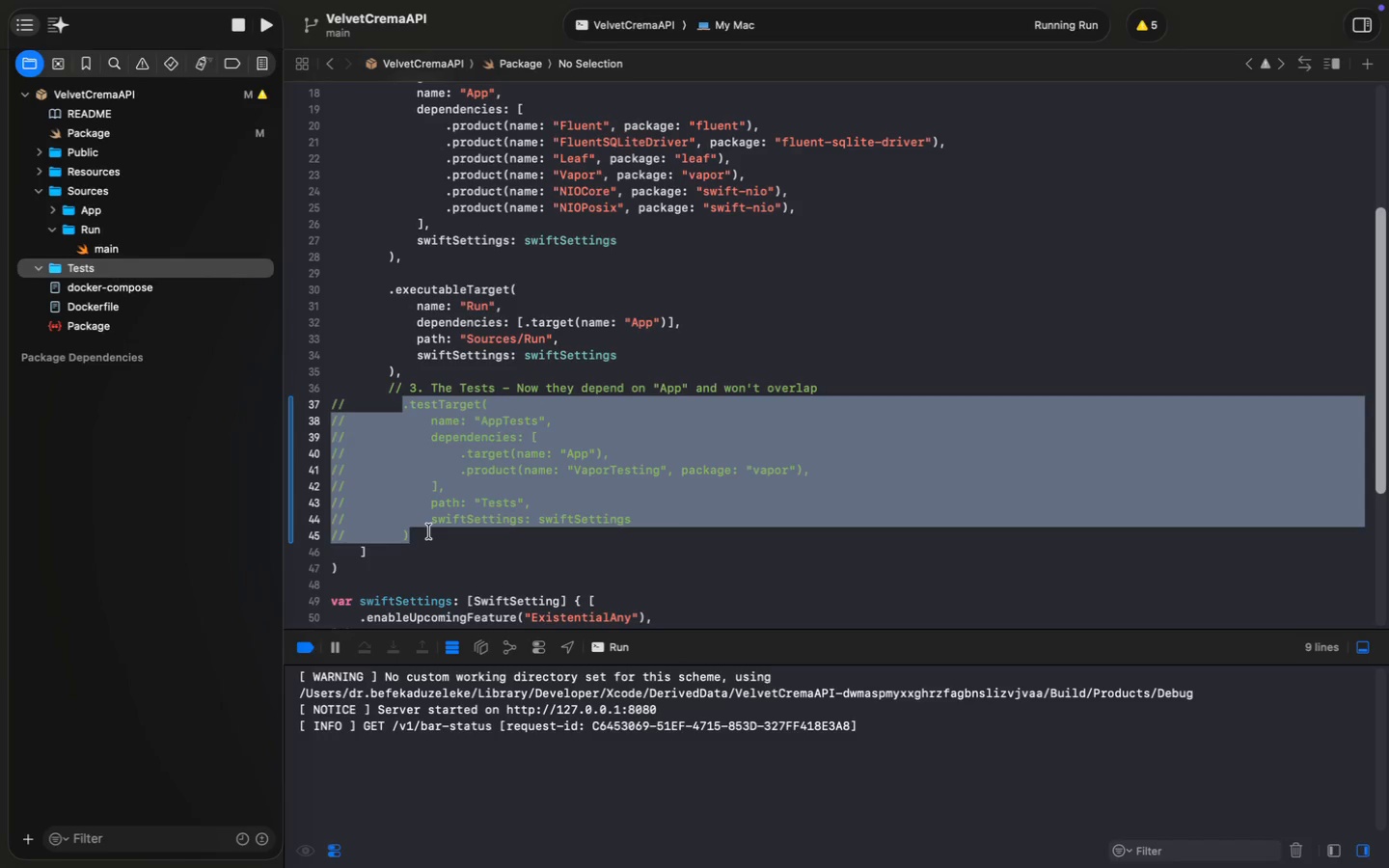 
key(Meta+S)
 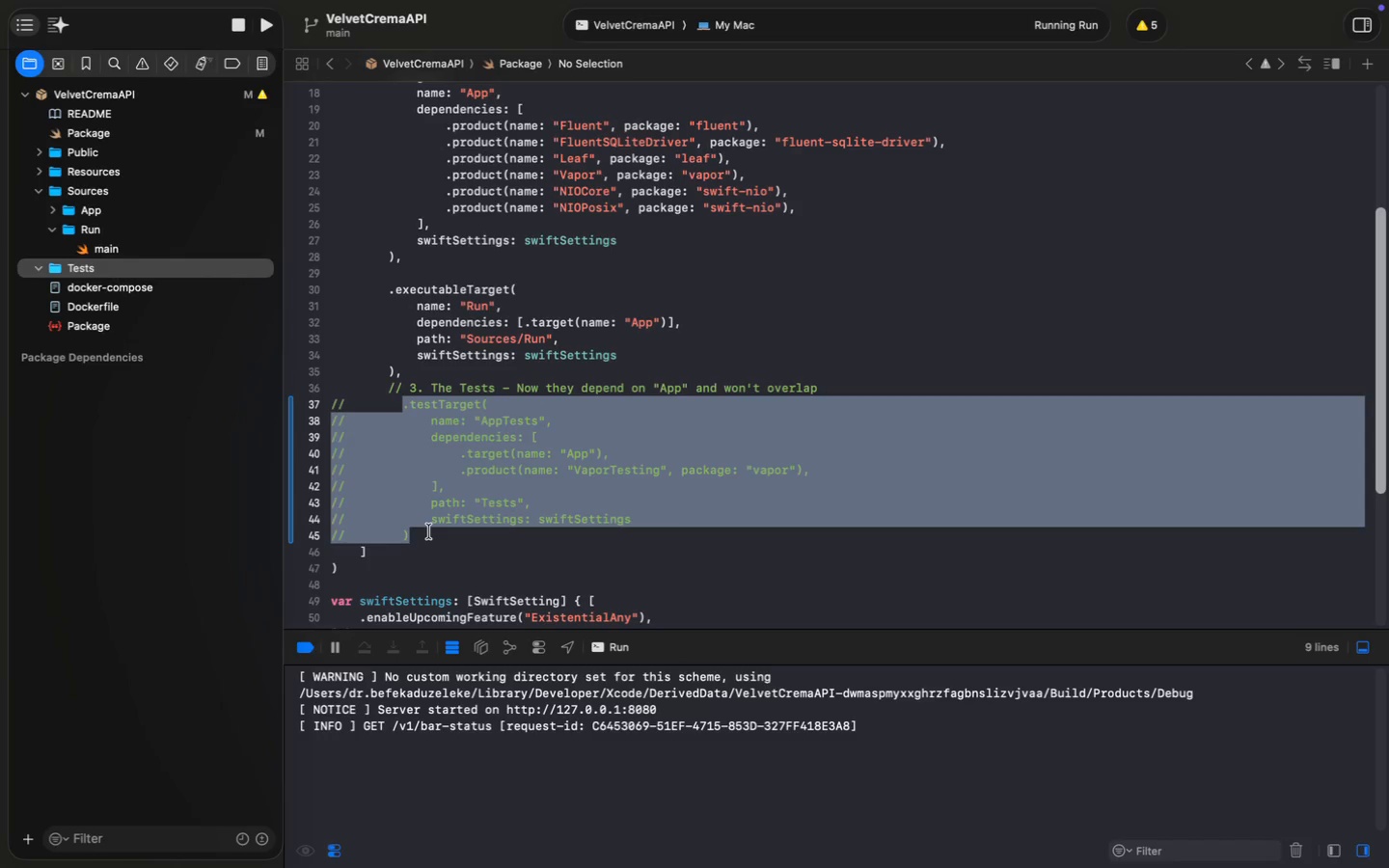 
key(Meta+S)
 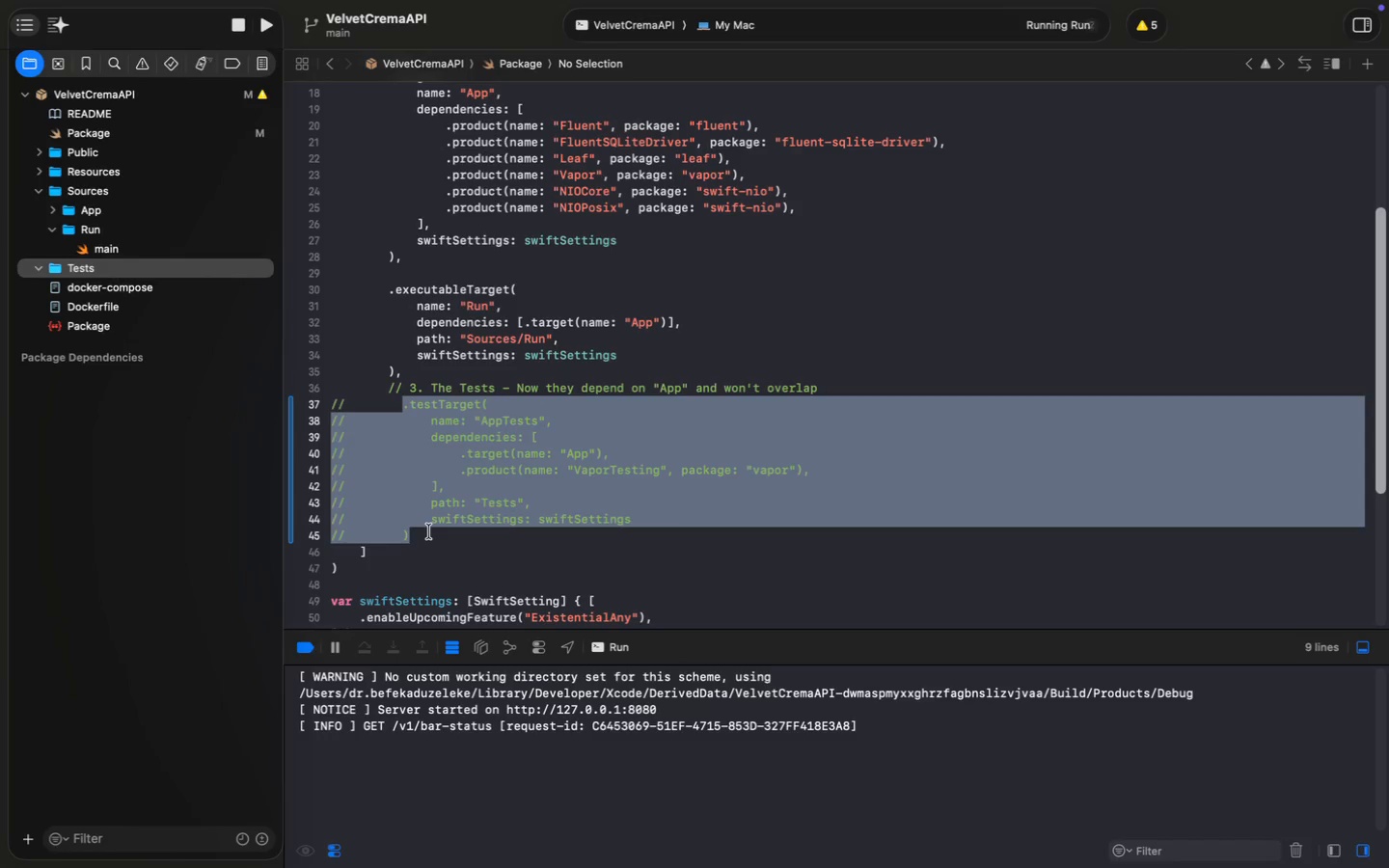 
key(Meta+S)
 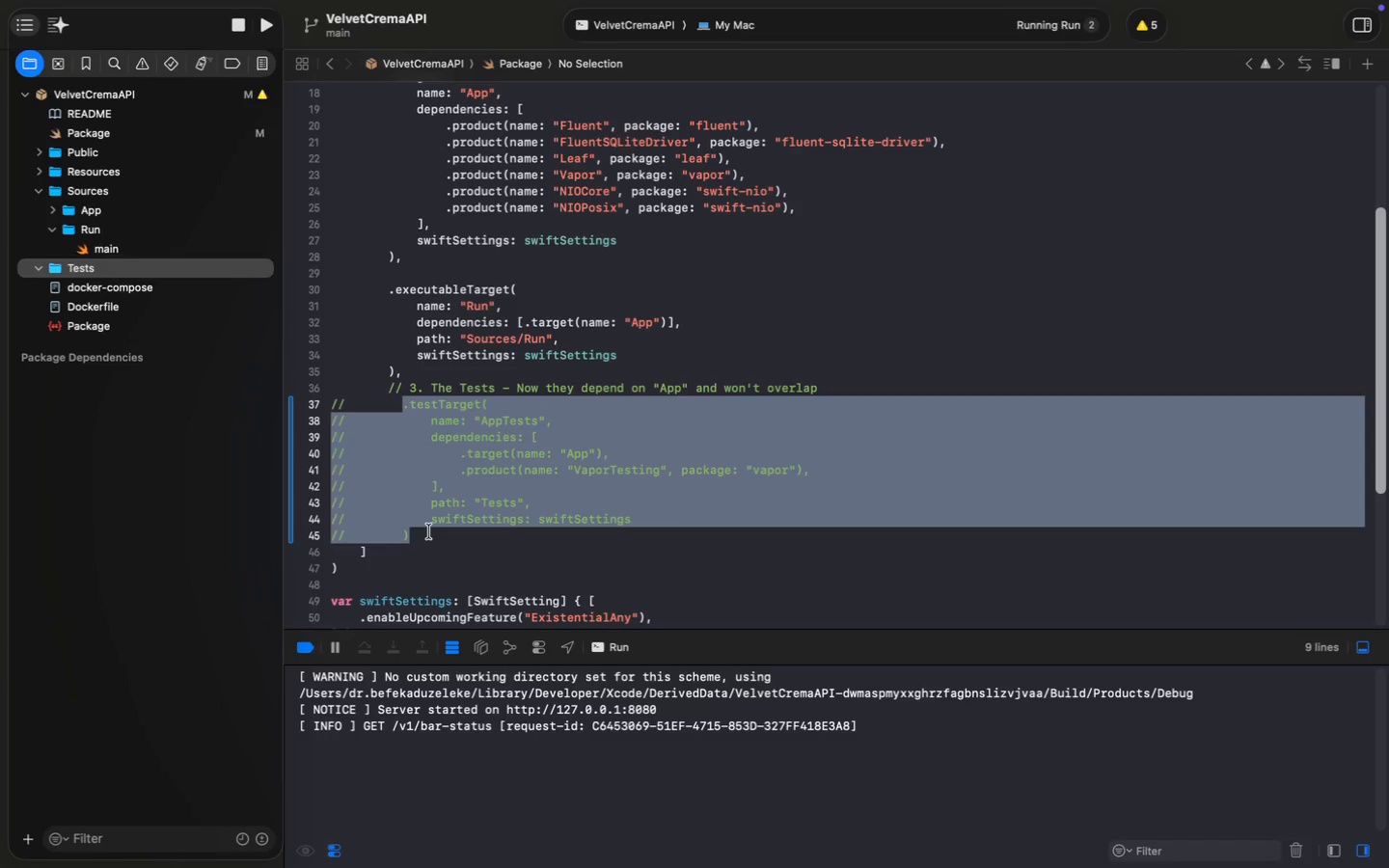 
key(Meta+S)
 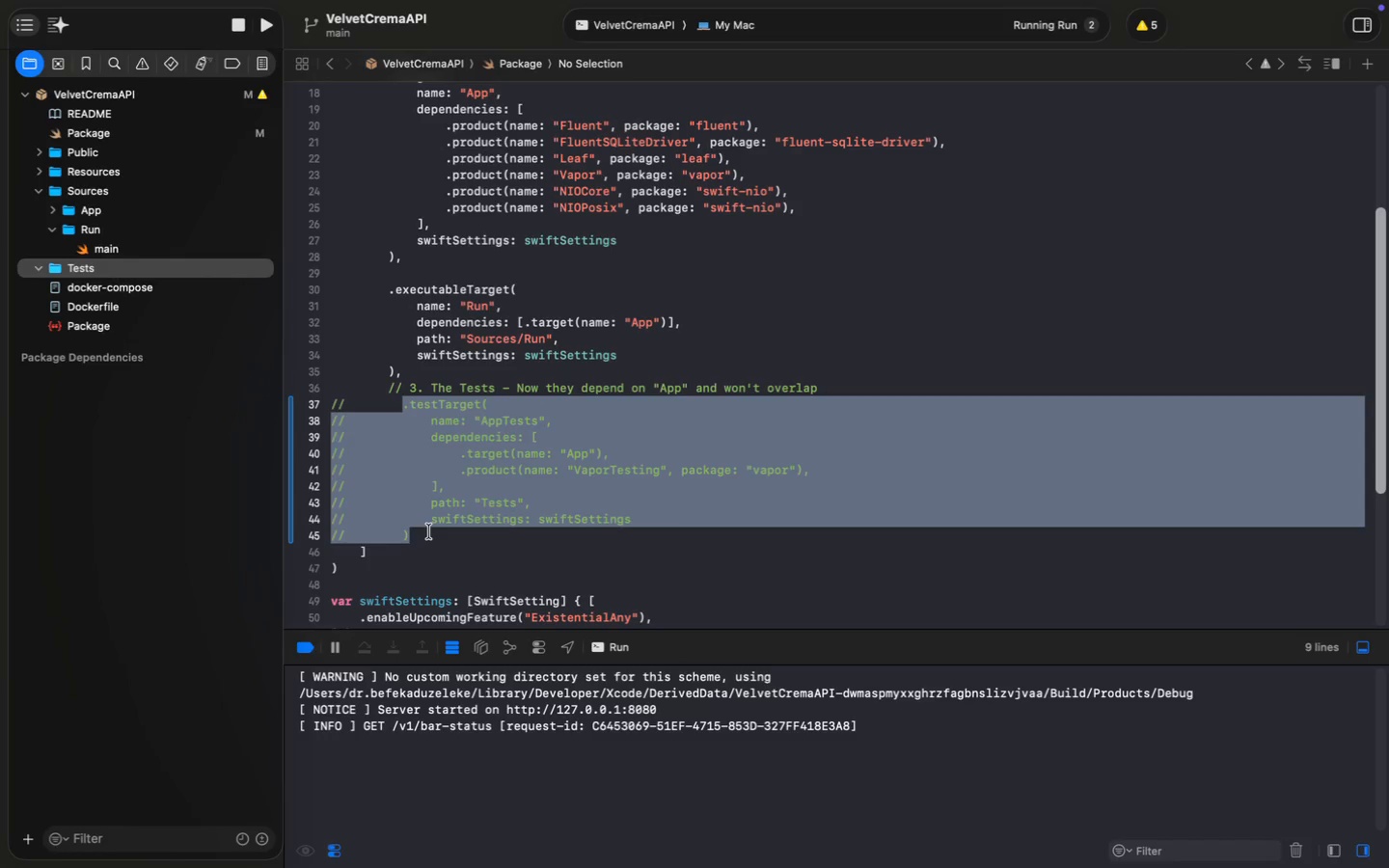 
key(Meta+S)
 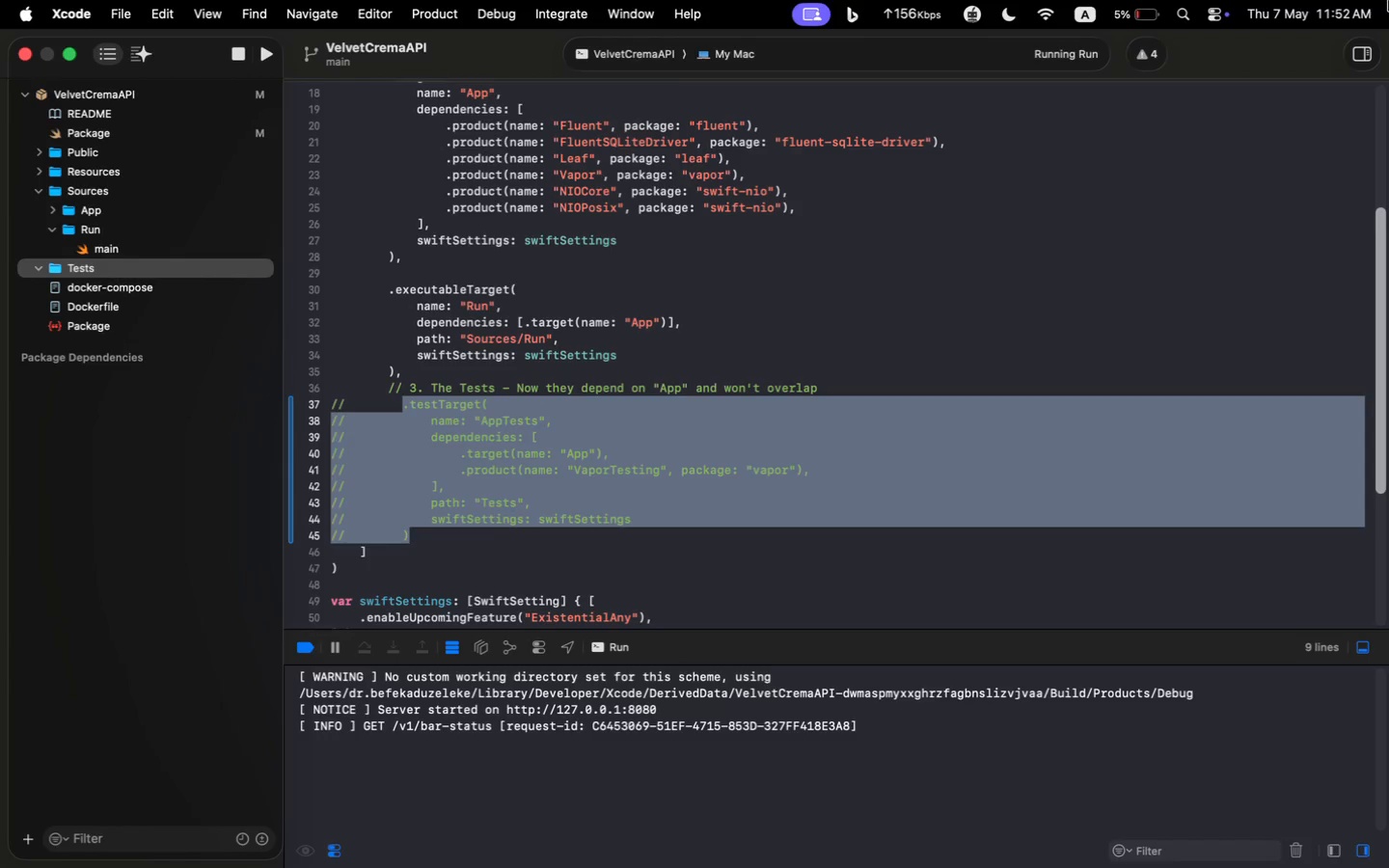 
wait(8.09)
 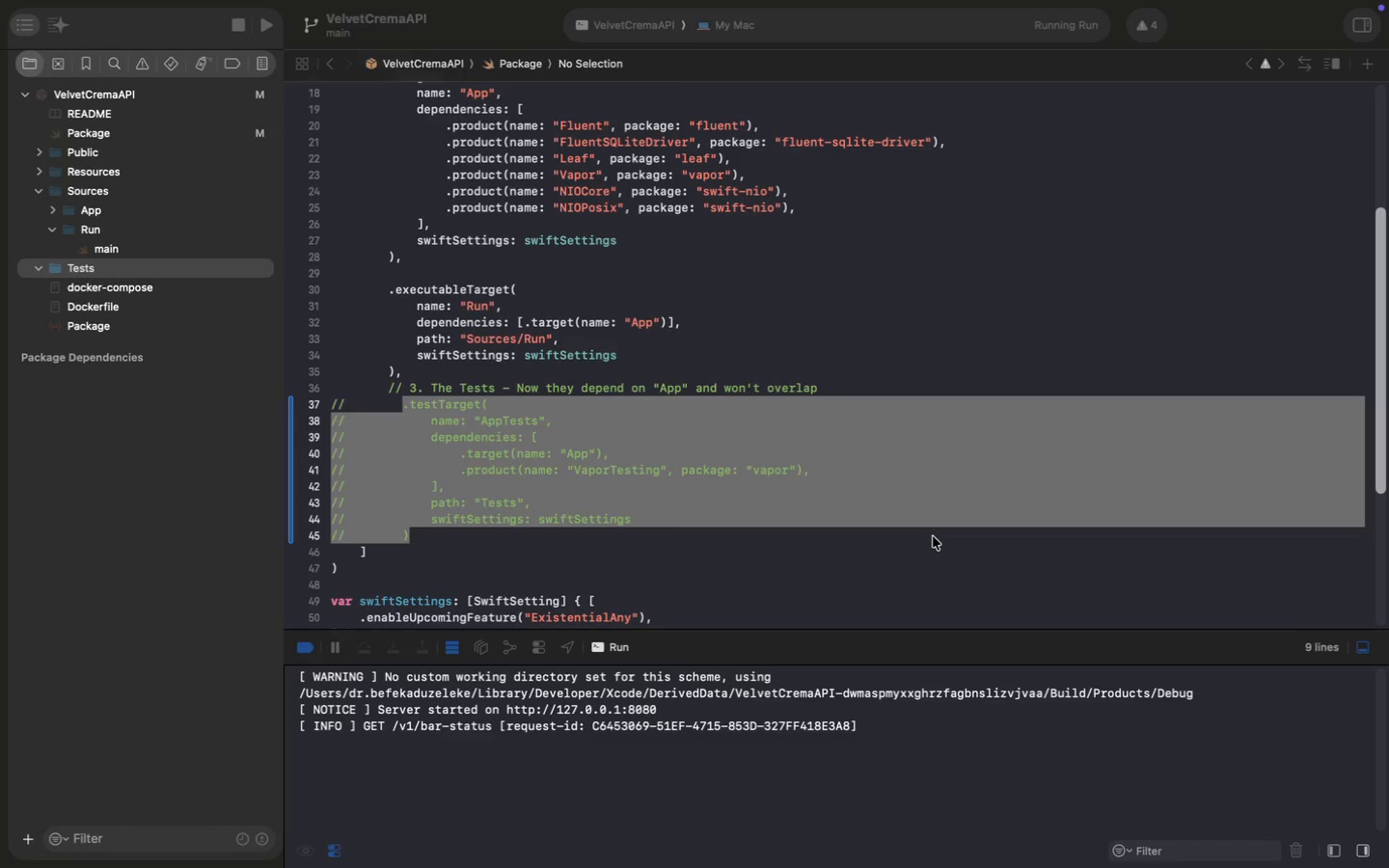 
key(Meta+S)
 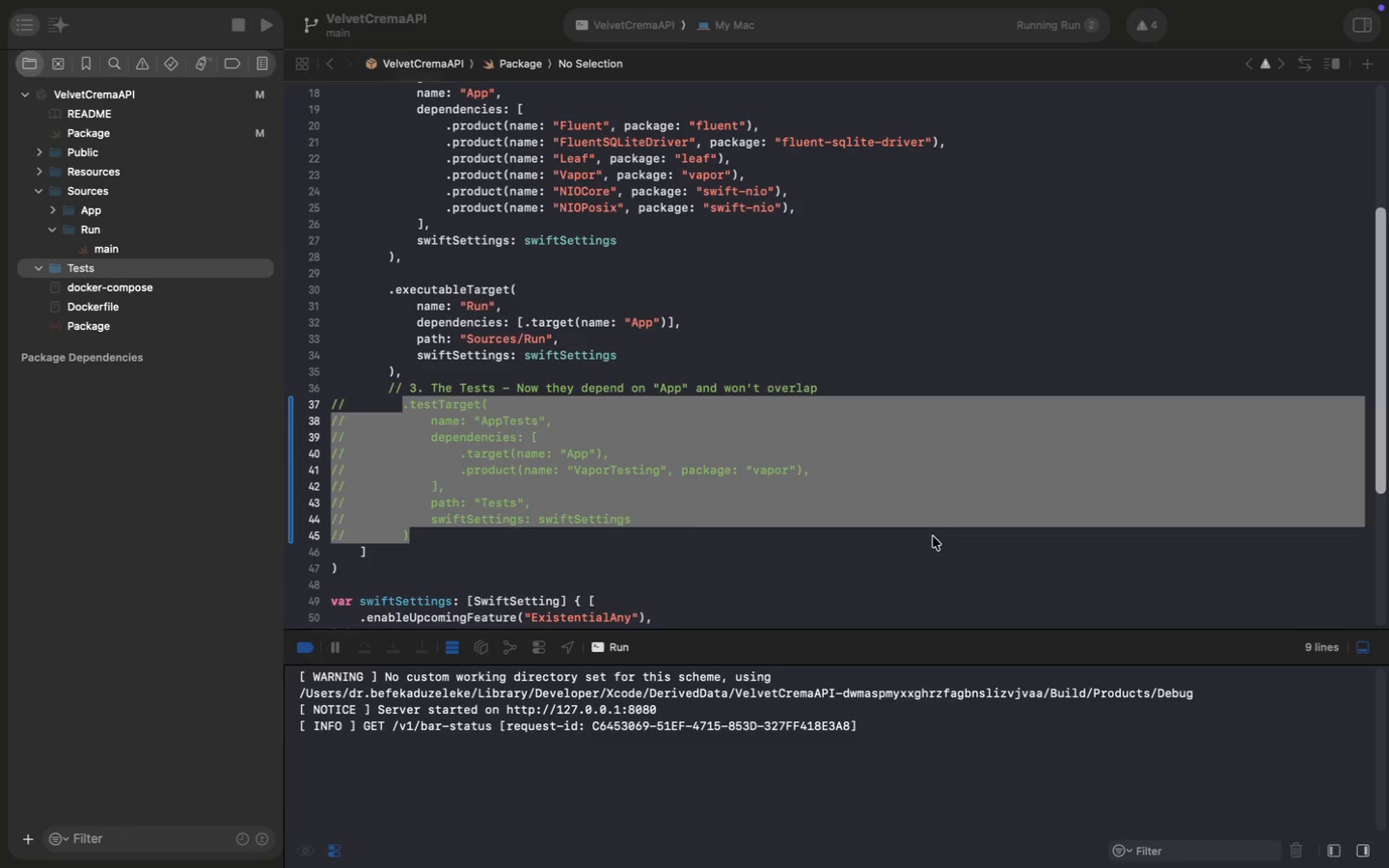 
key(Meta+S)
 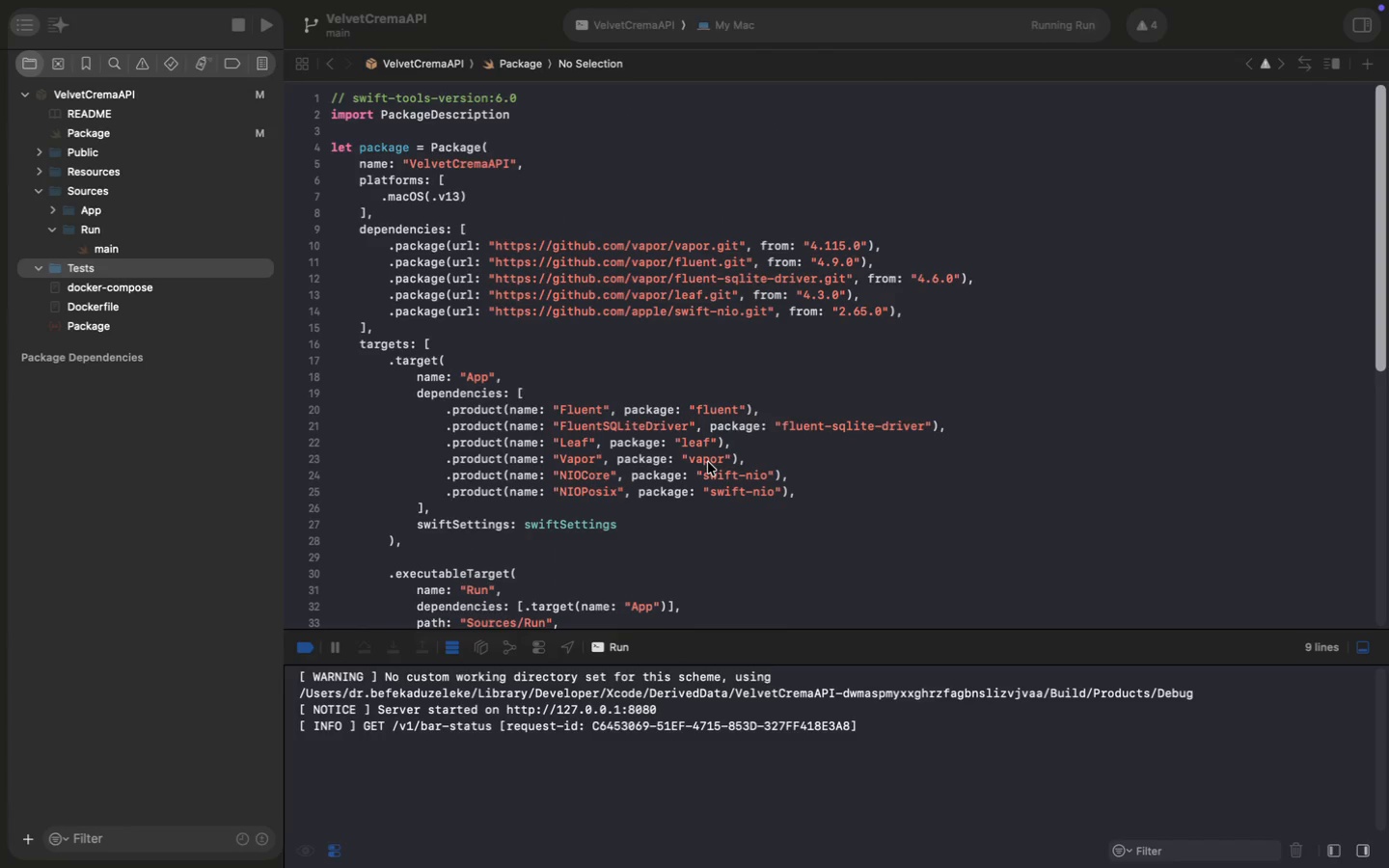 
scroll: coordinate [708, 462], scroll_direction: up, amount: 11.0
 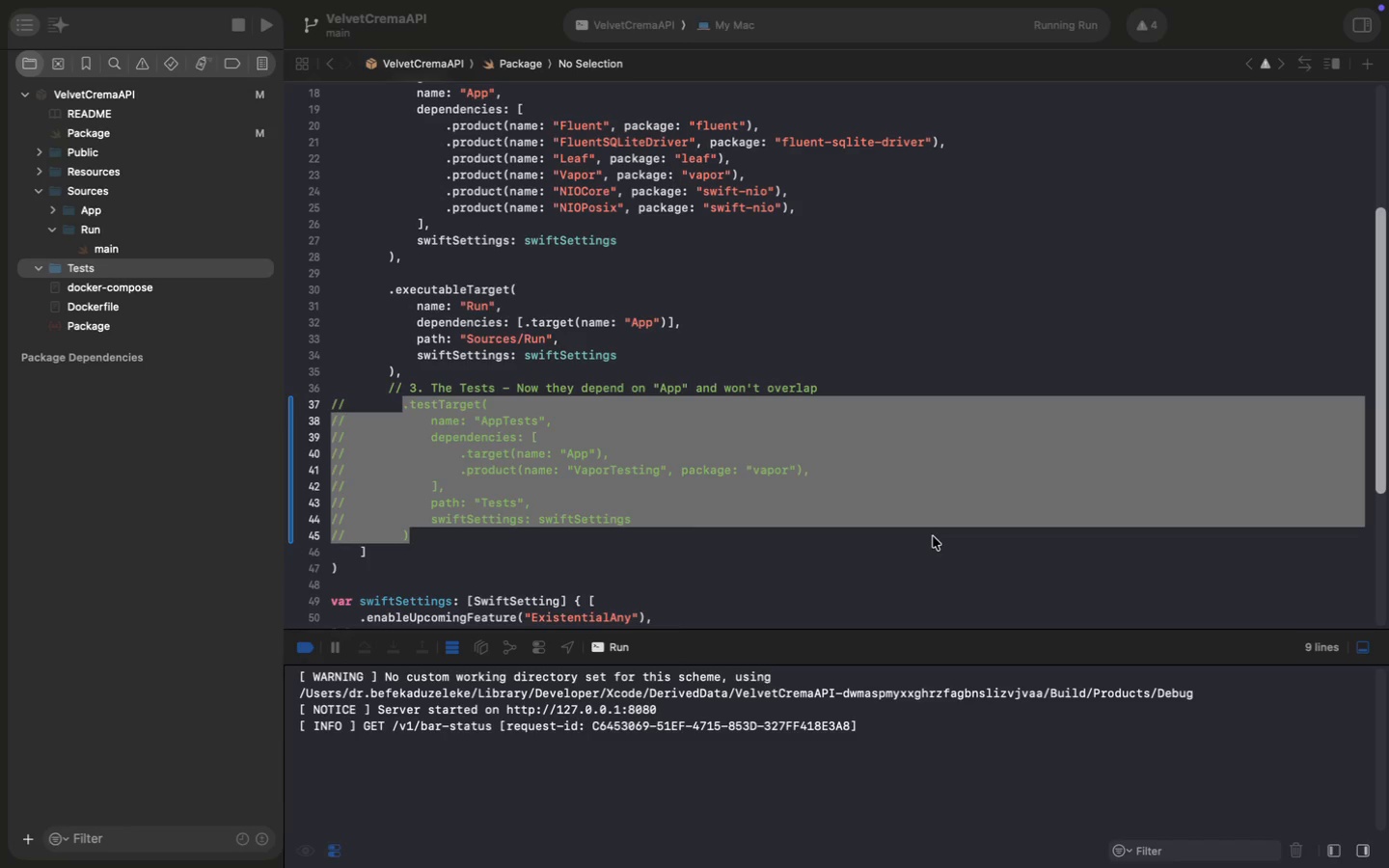 
left_click([81, 303])
 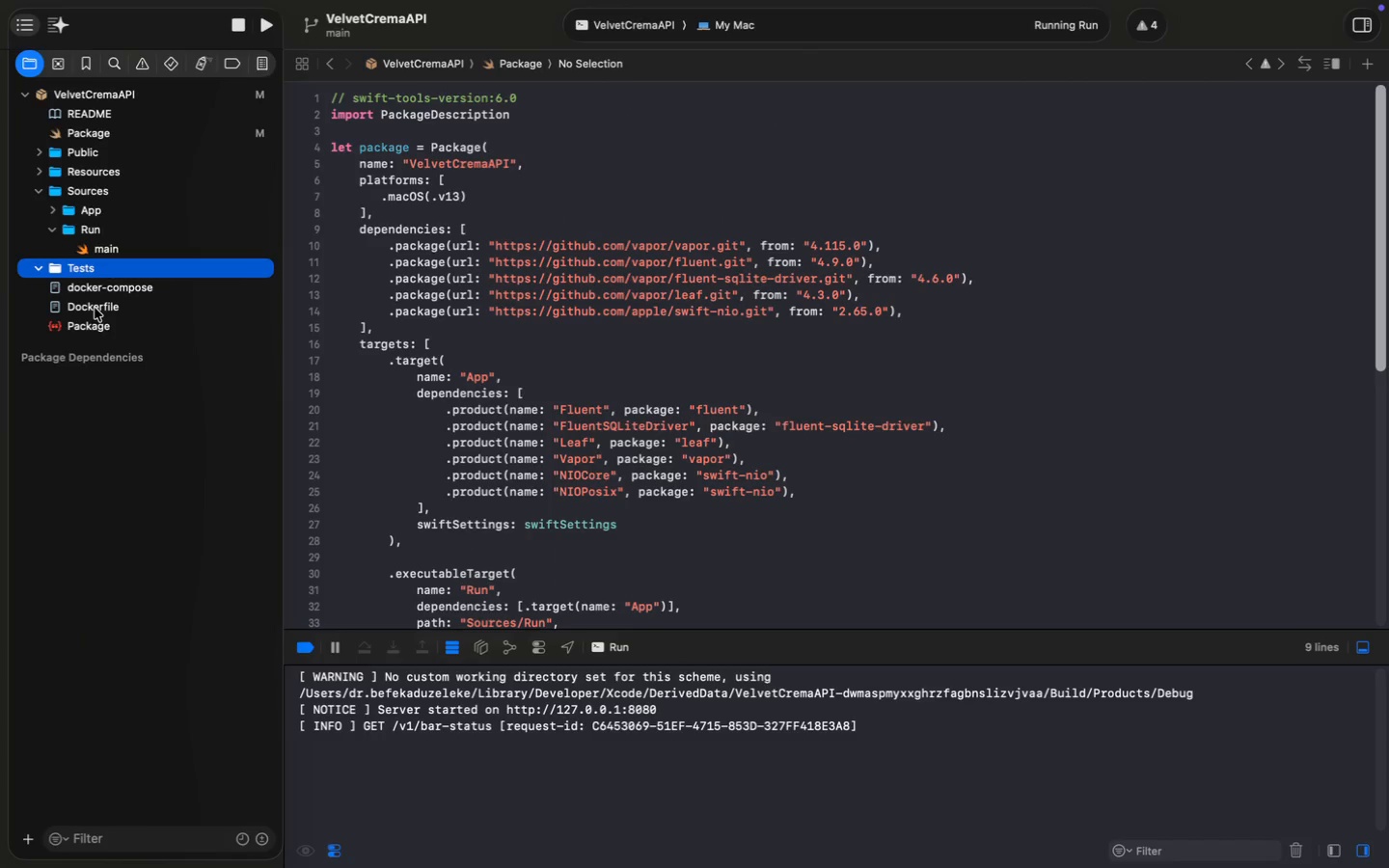 
left_click([95, 308])
 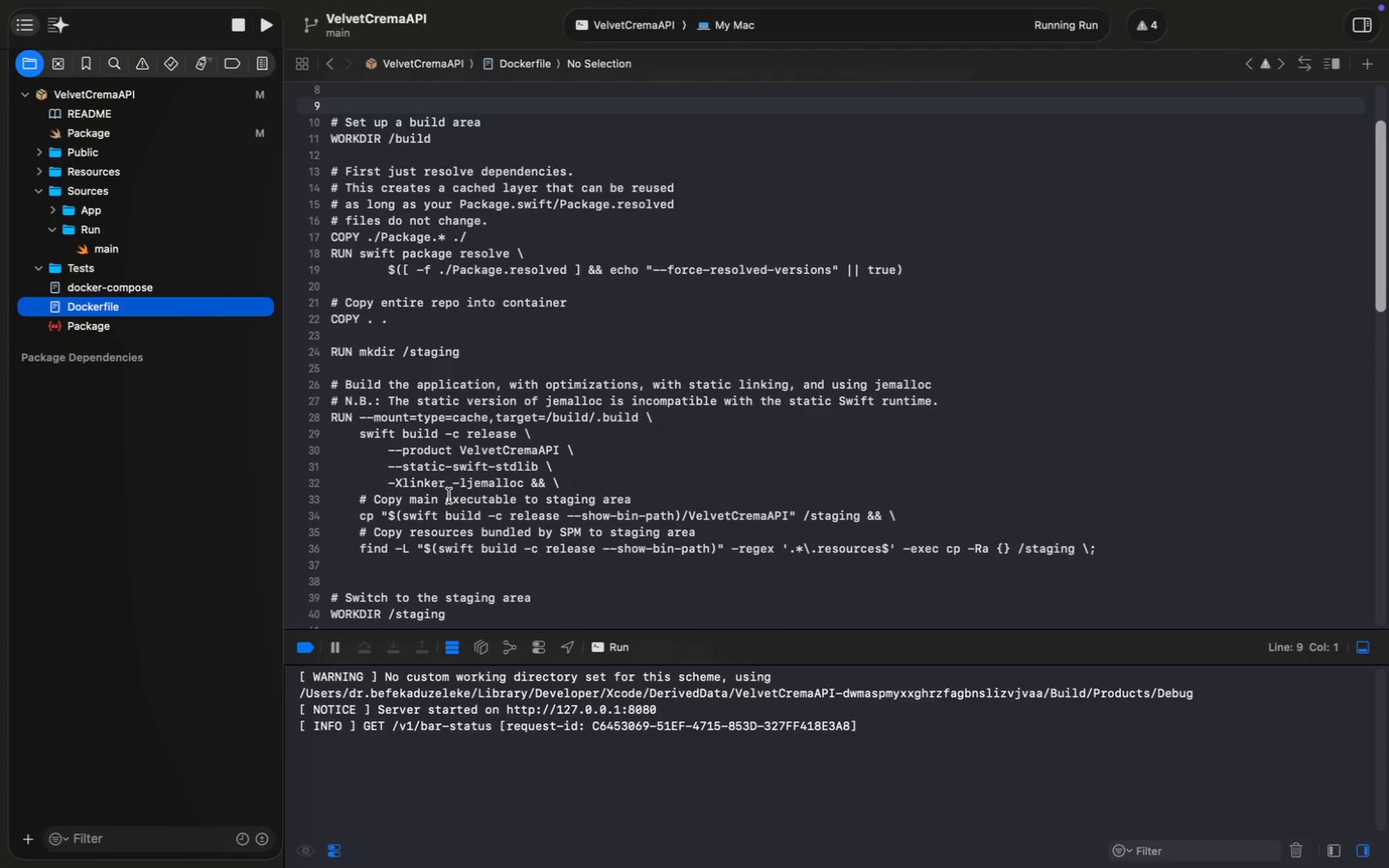 
scroll: coordinate [692, 528], scroll_direction: up, amount: 22.0
 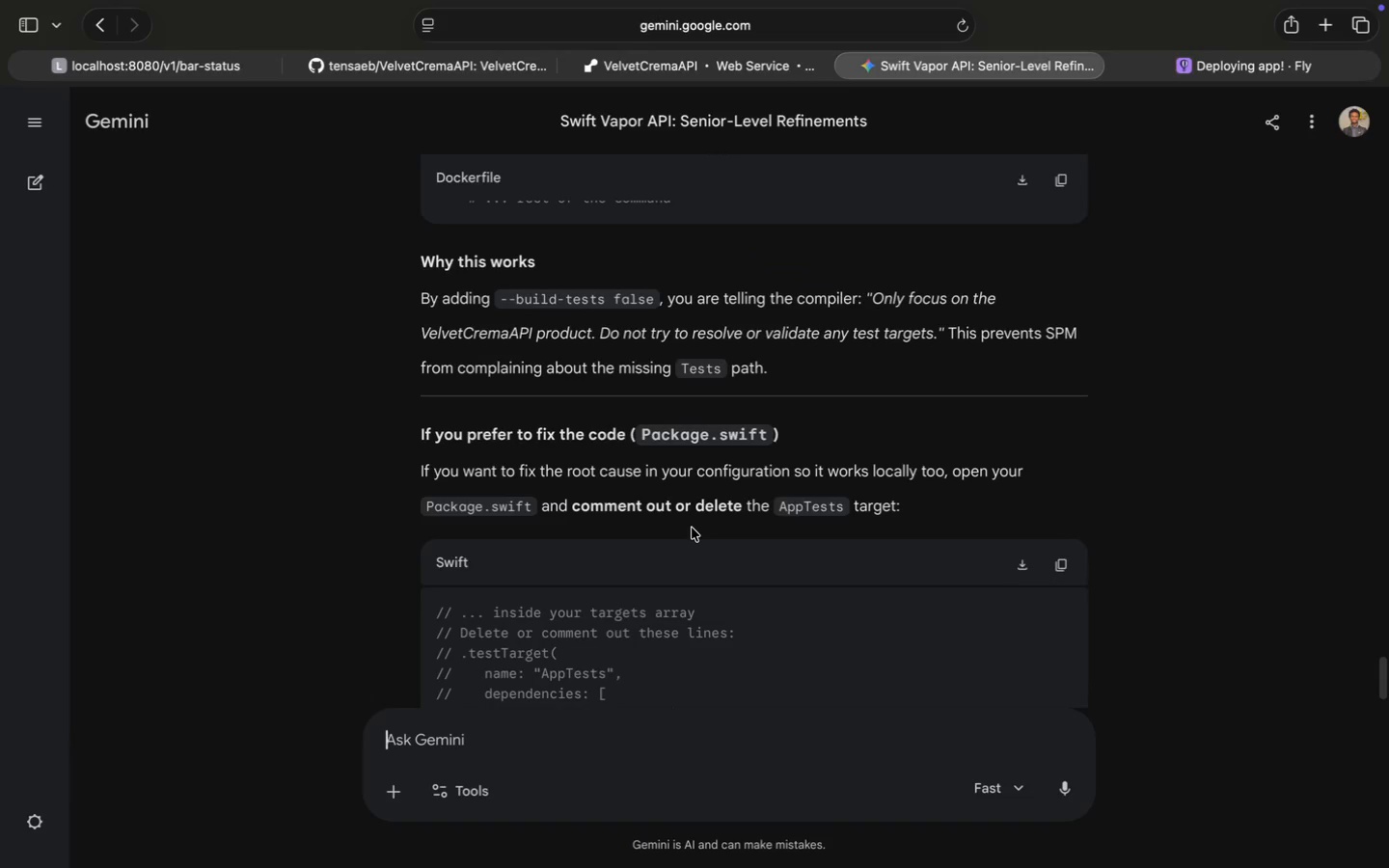 
left_click_drag(start_coordinate=[572, 479], to_coordinate=[317, 420])
 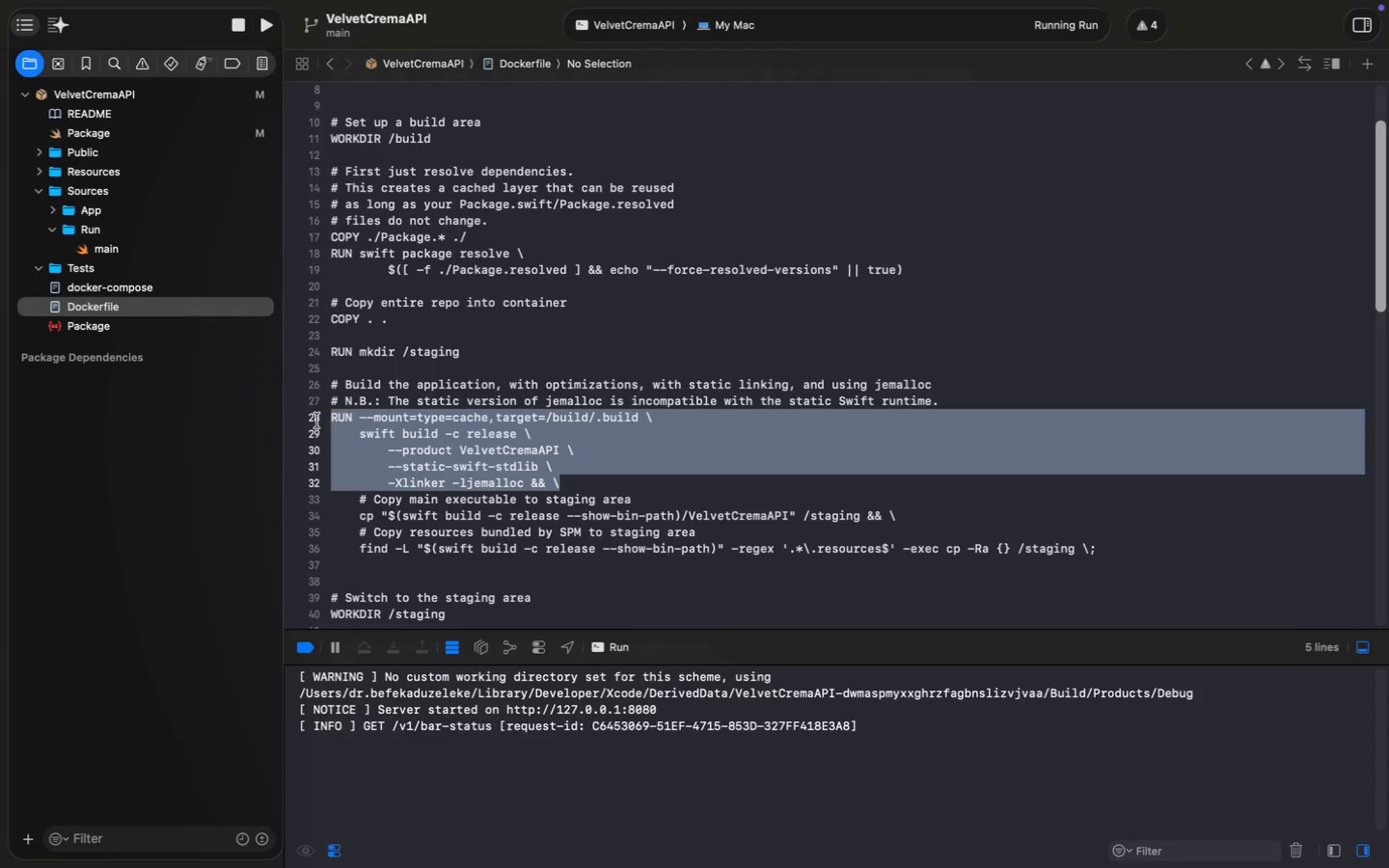 
left_click([1059, 371])
 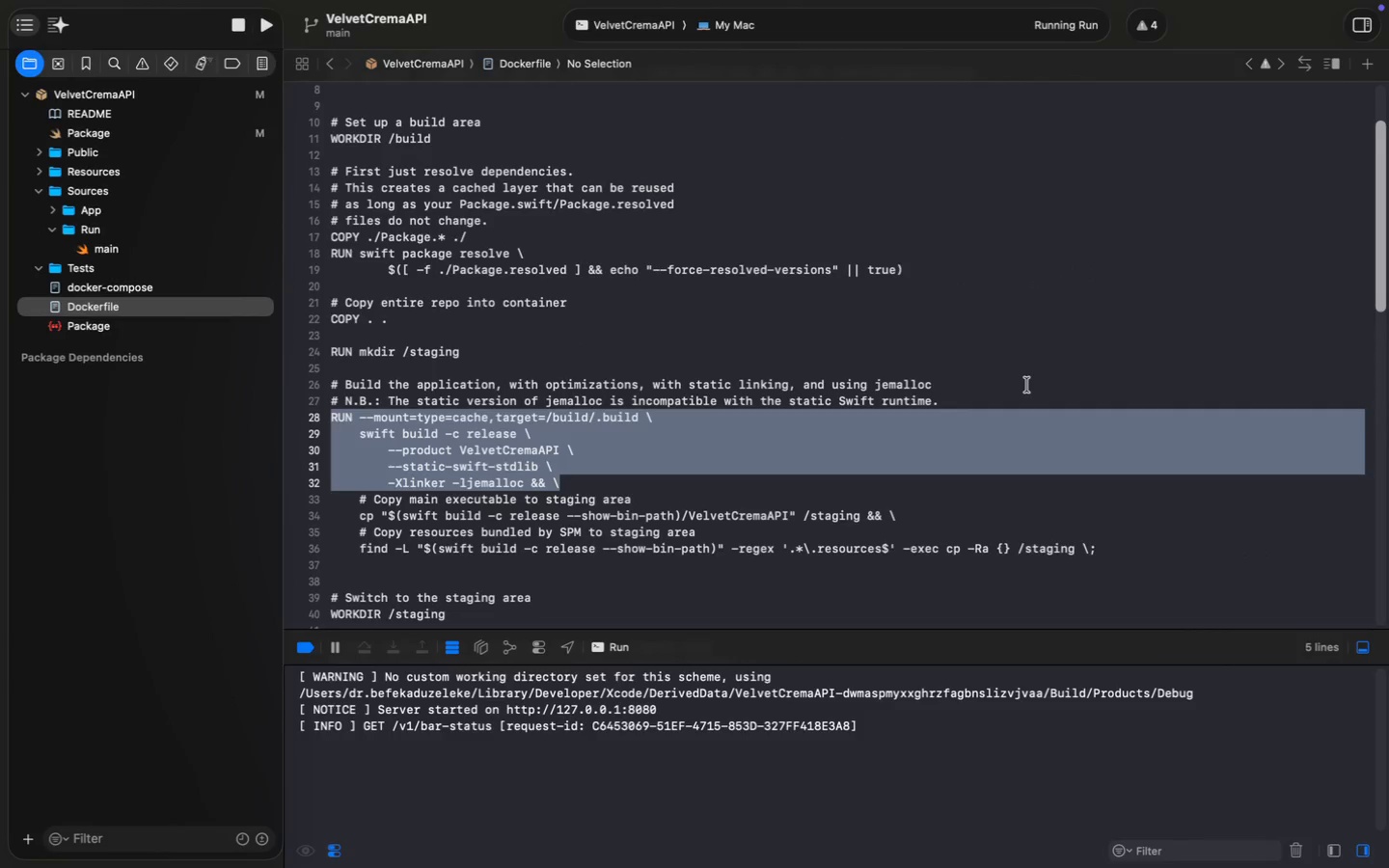 
key(Meta+V)
 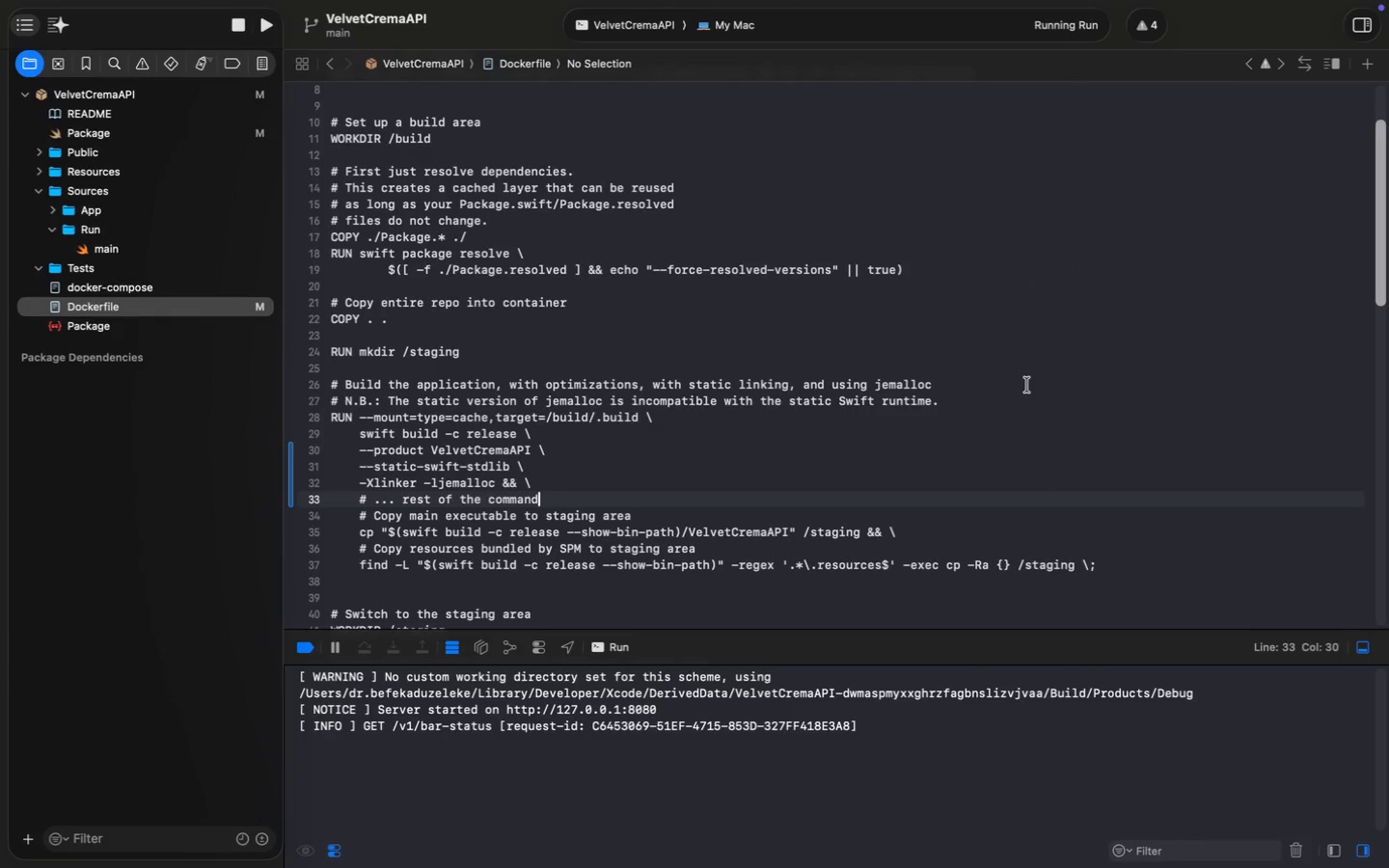 
key(Meta+Shift+ArrowLeft)
 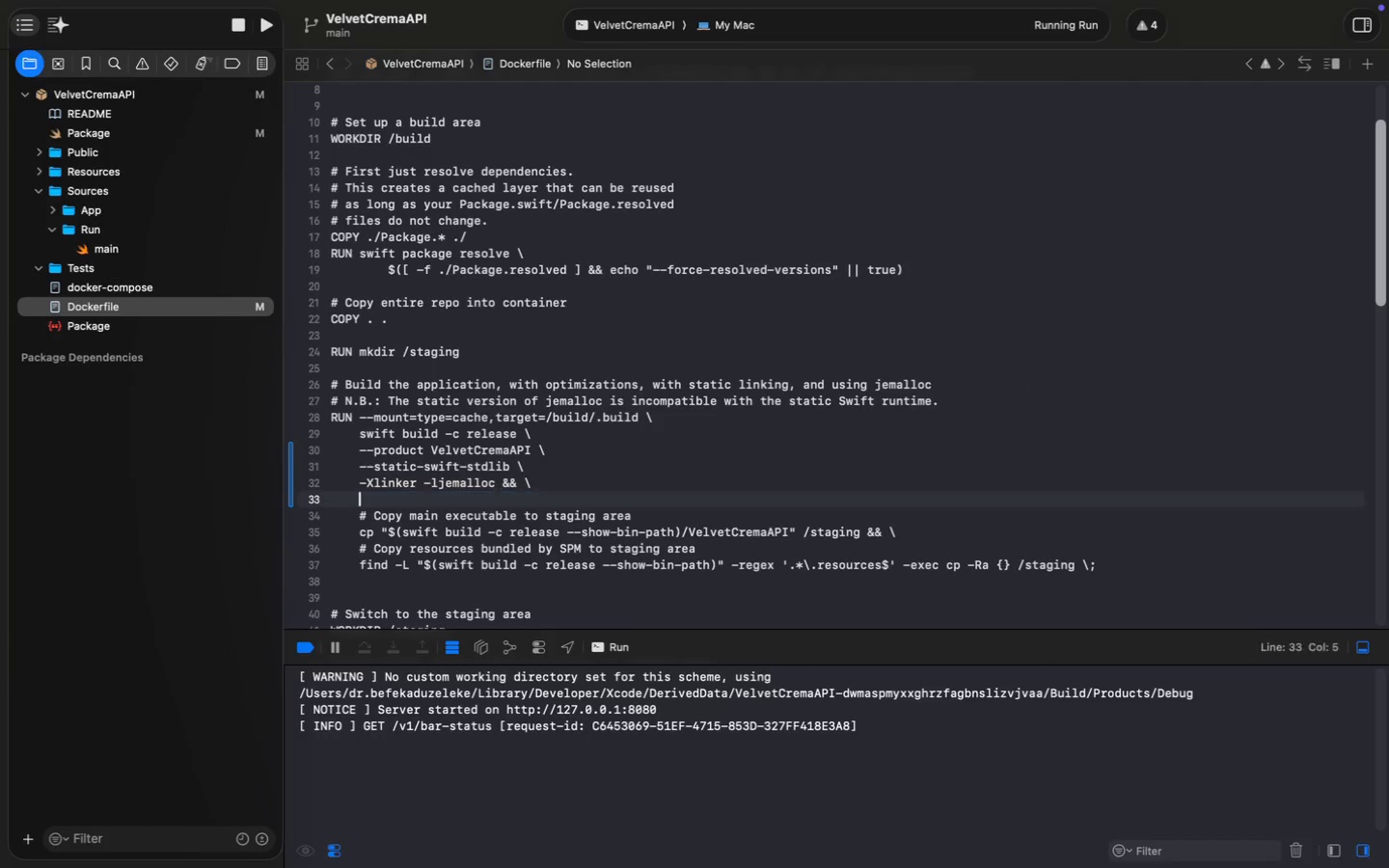 
key(Backspace)
 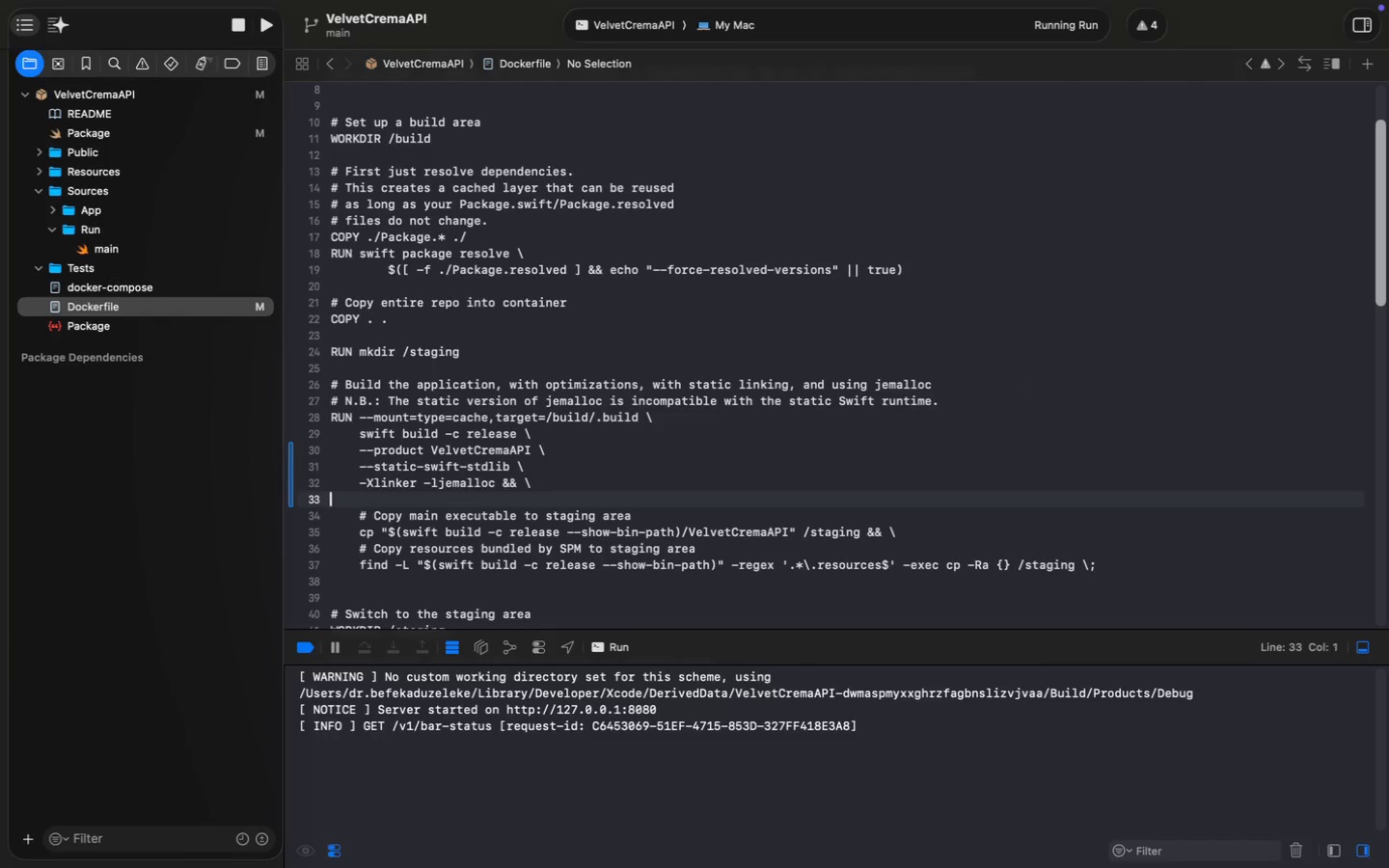 
key(Backspace)
 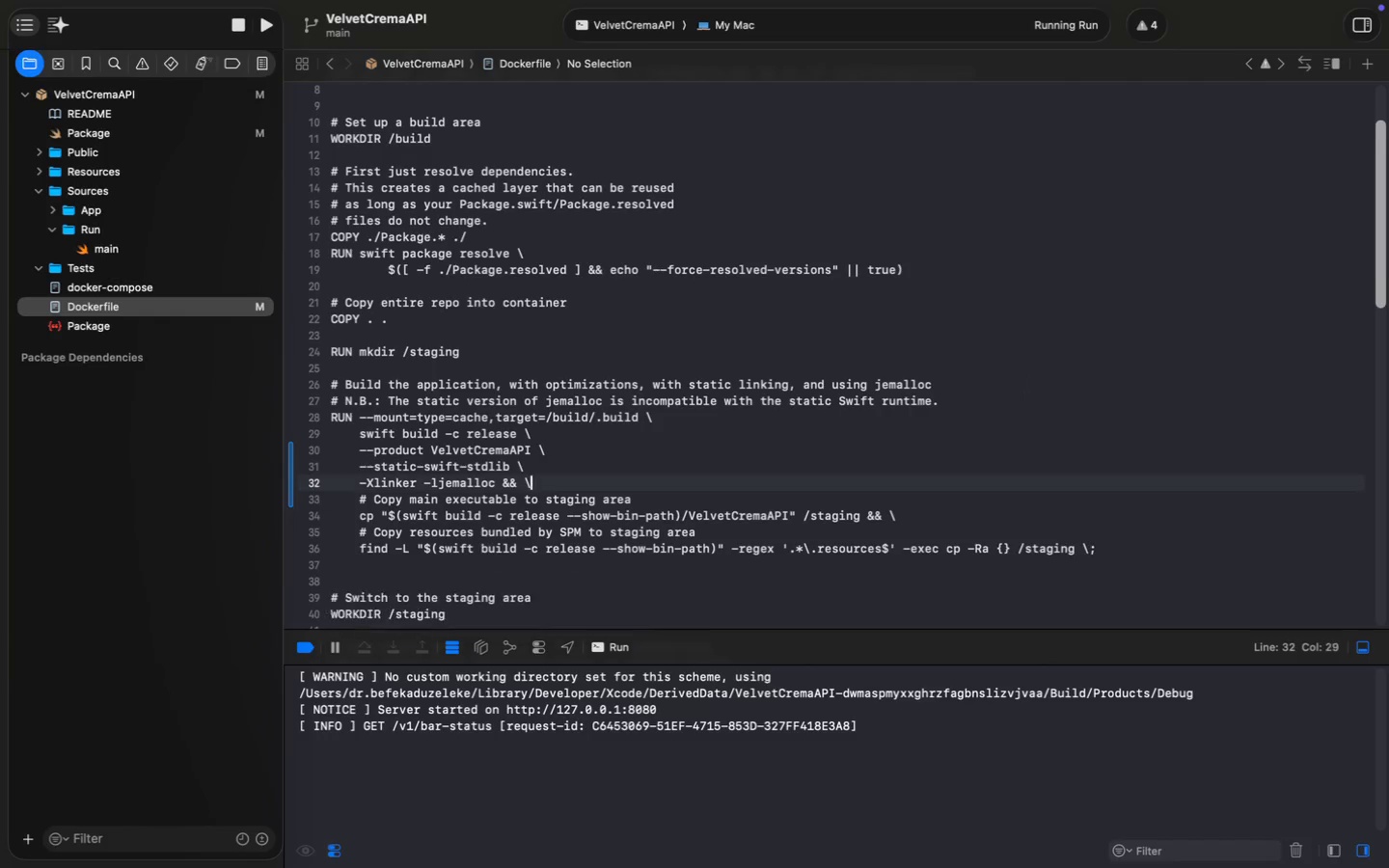 
key(Backspace)
 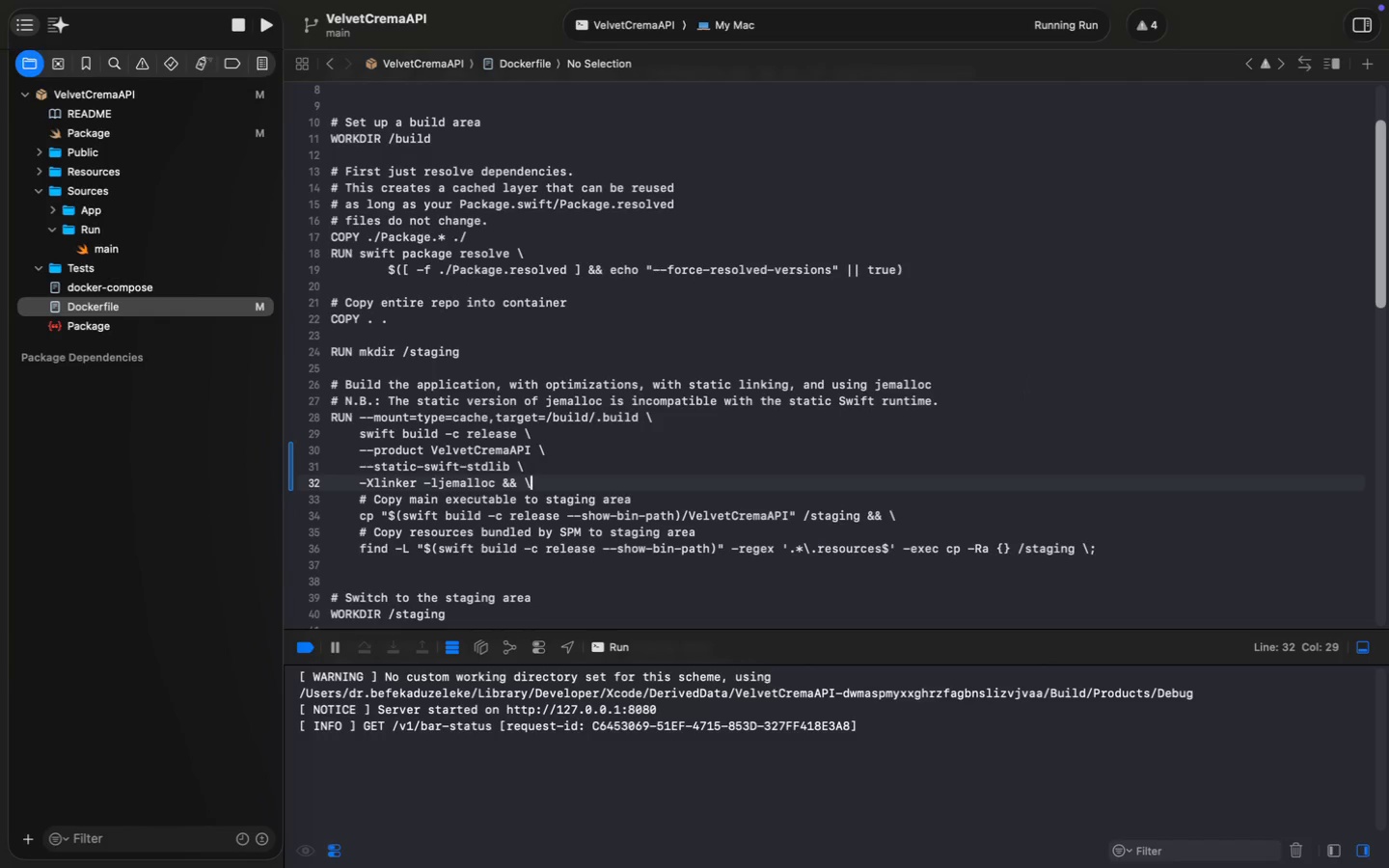 
hold_key(key=CommandLeft, duration=0.68)
 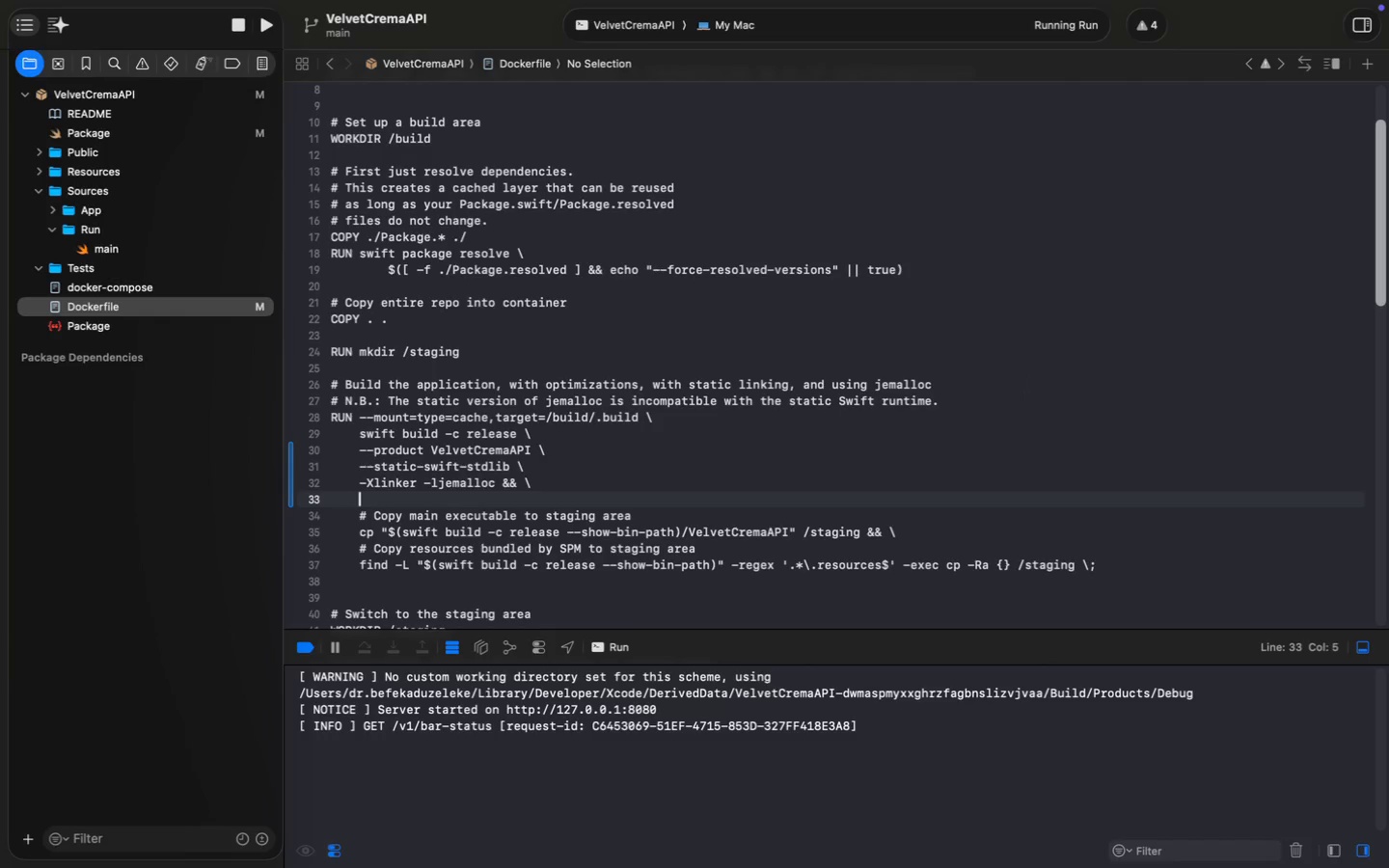 
hold_key(key=CommandLeft, duration=0.48)
 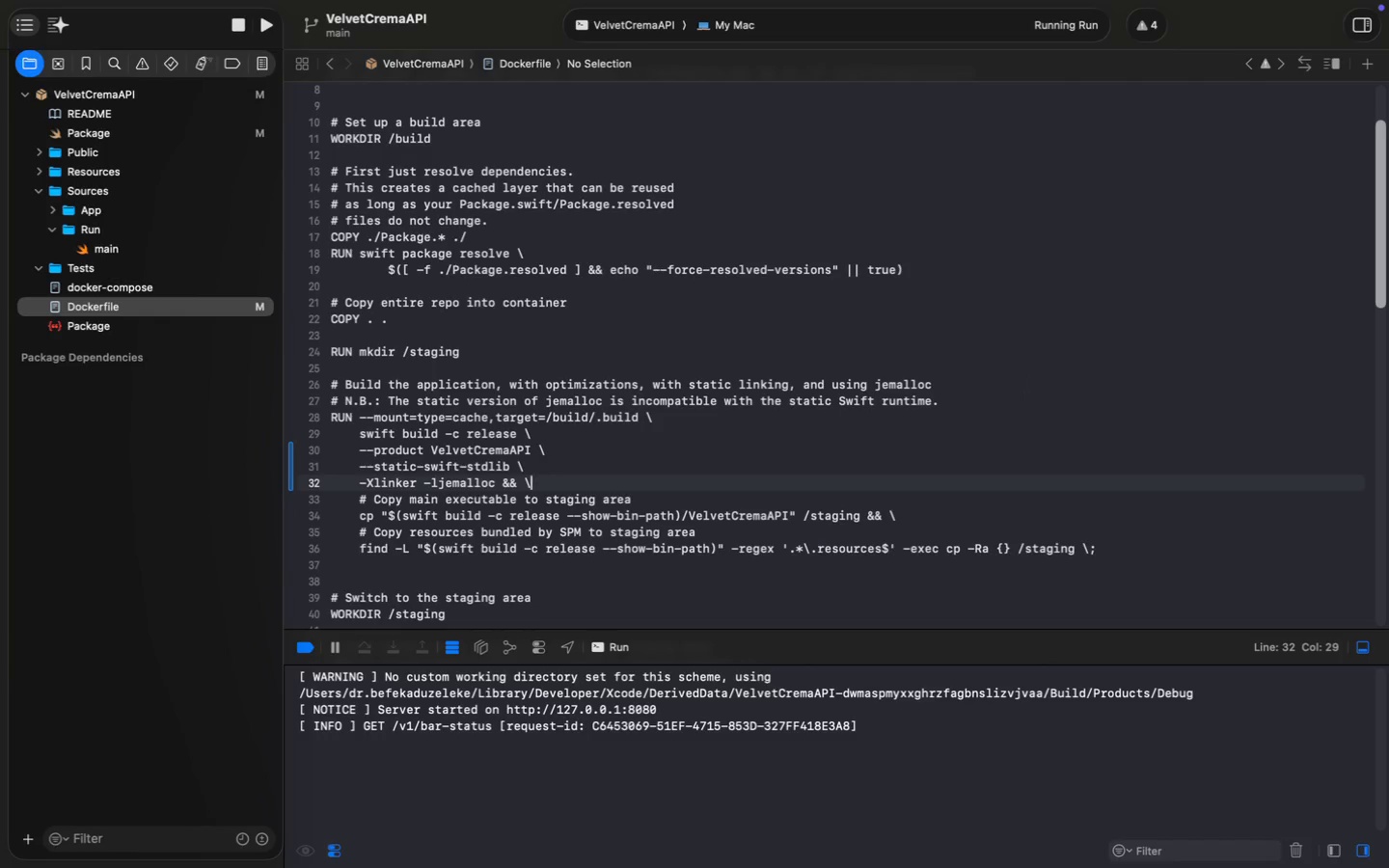 
key(Meta+Z)
 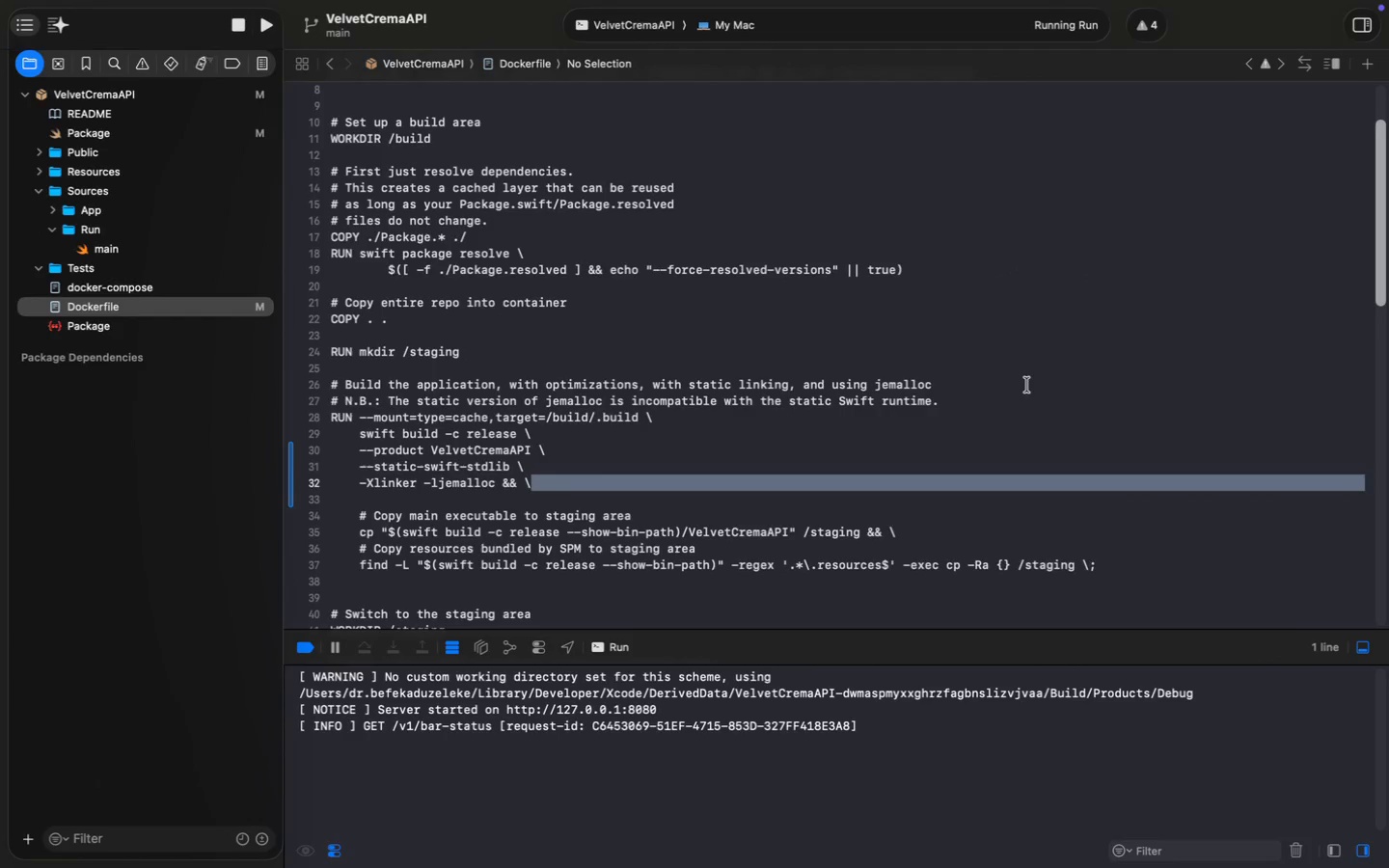 
key(Meta+Z)
 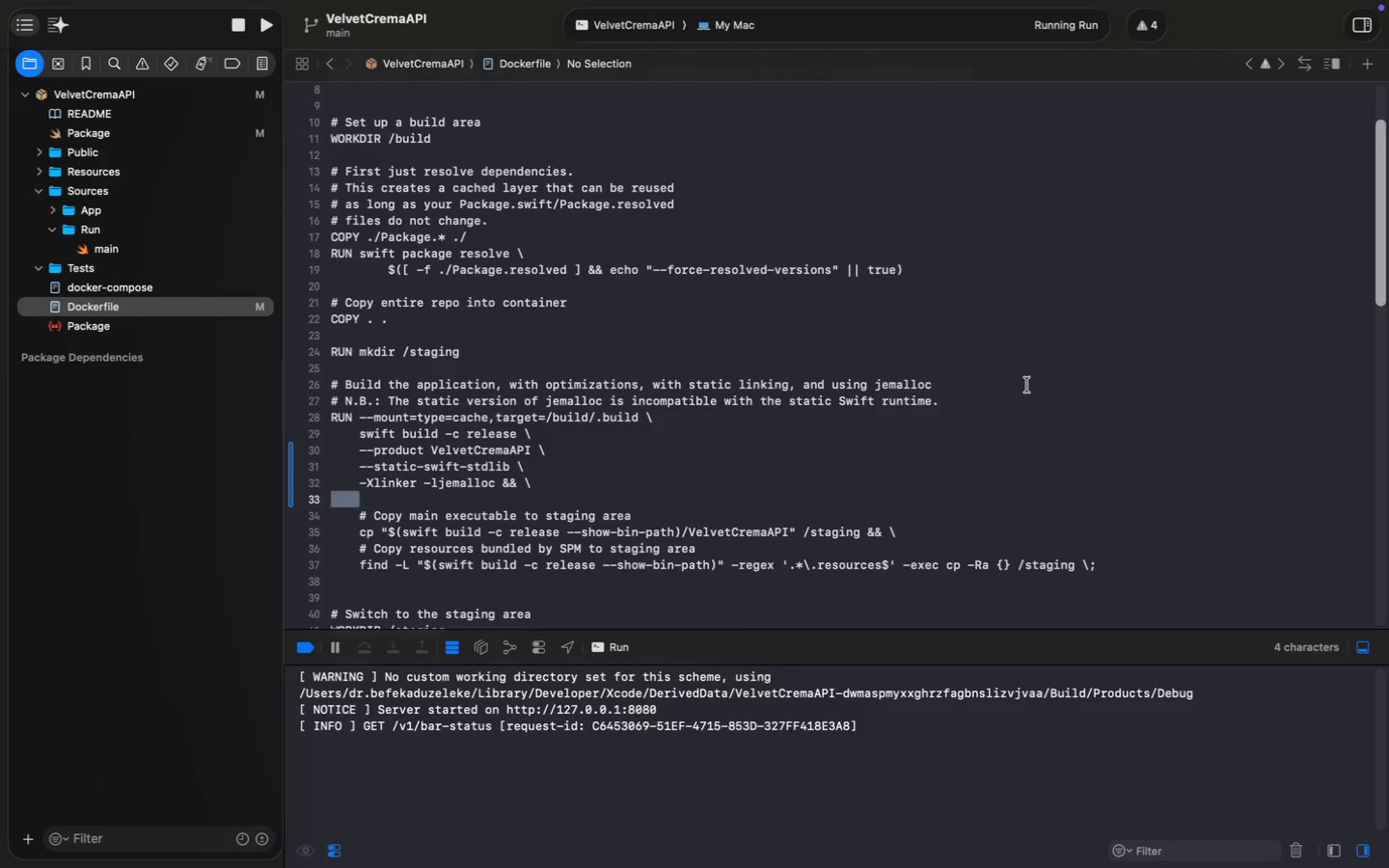 
key(Meta+Z)
 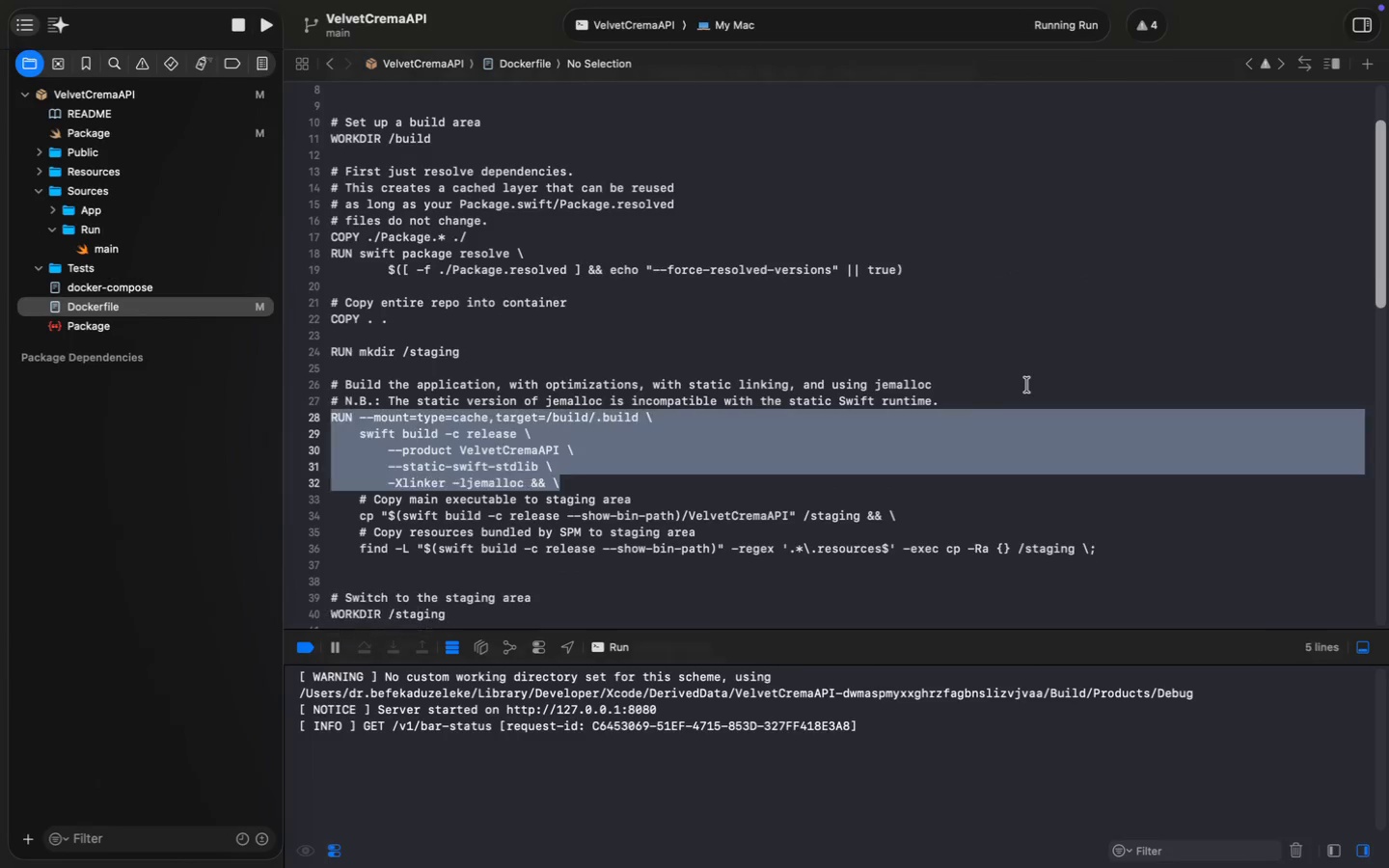 
key(Meta+Z)
 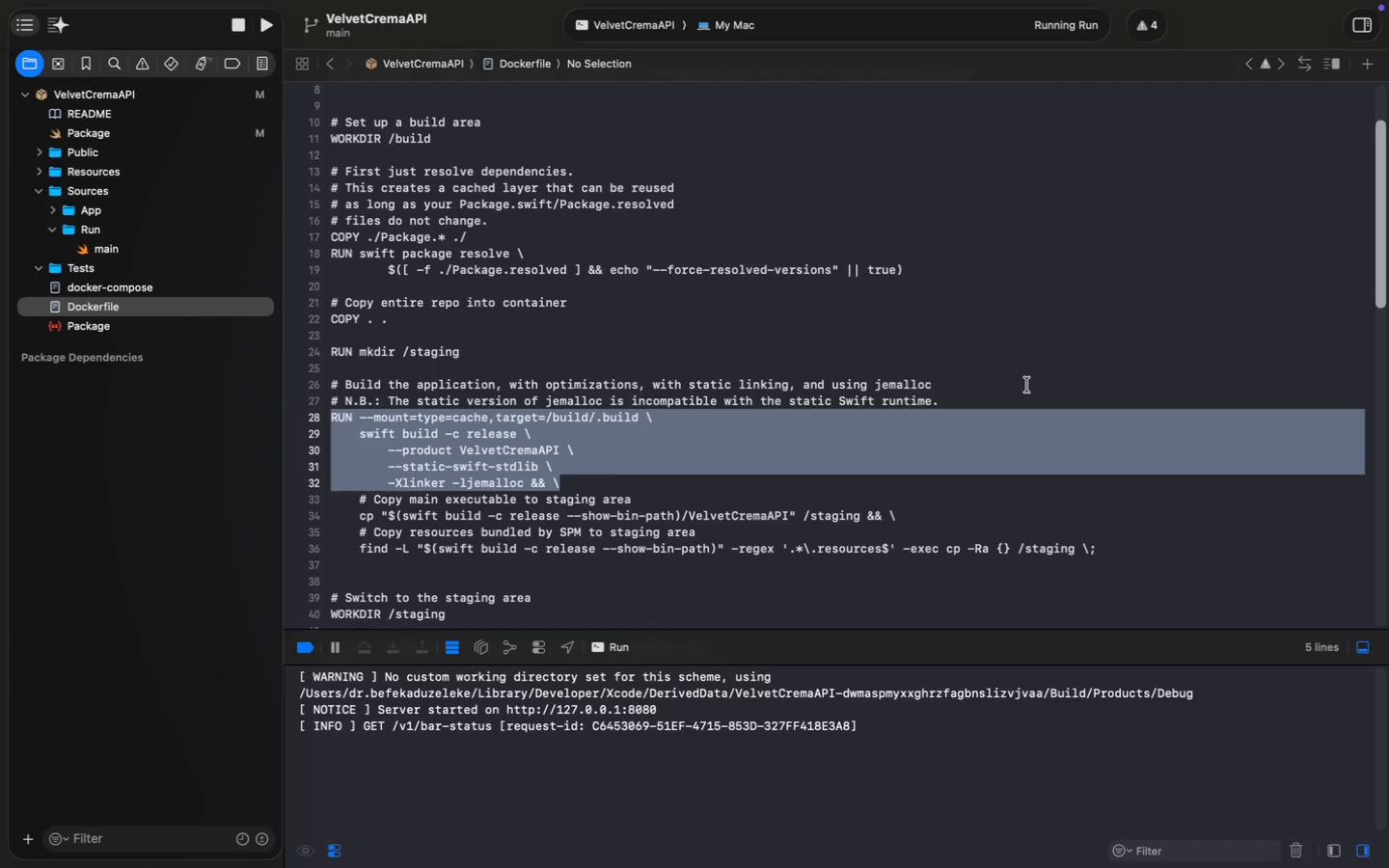 
key(Meta+Shift+Z)
 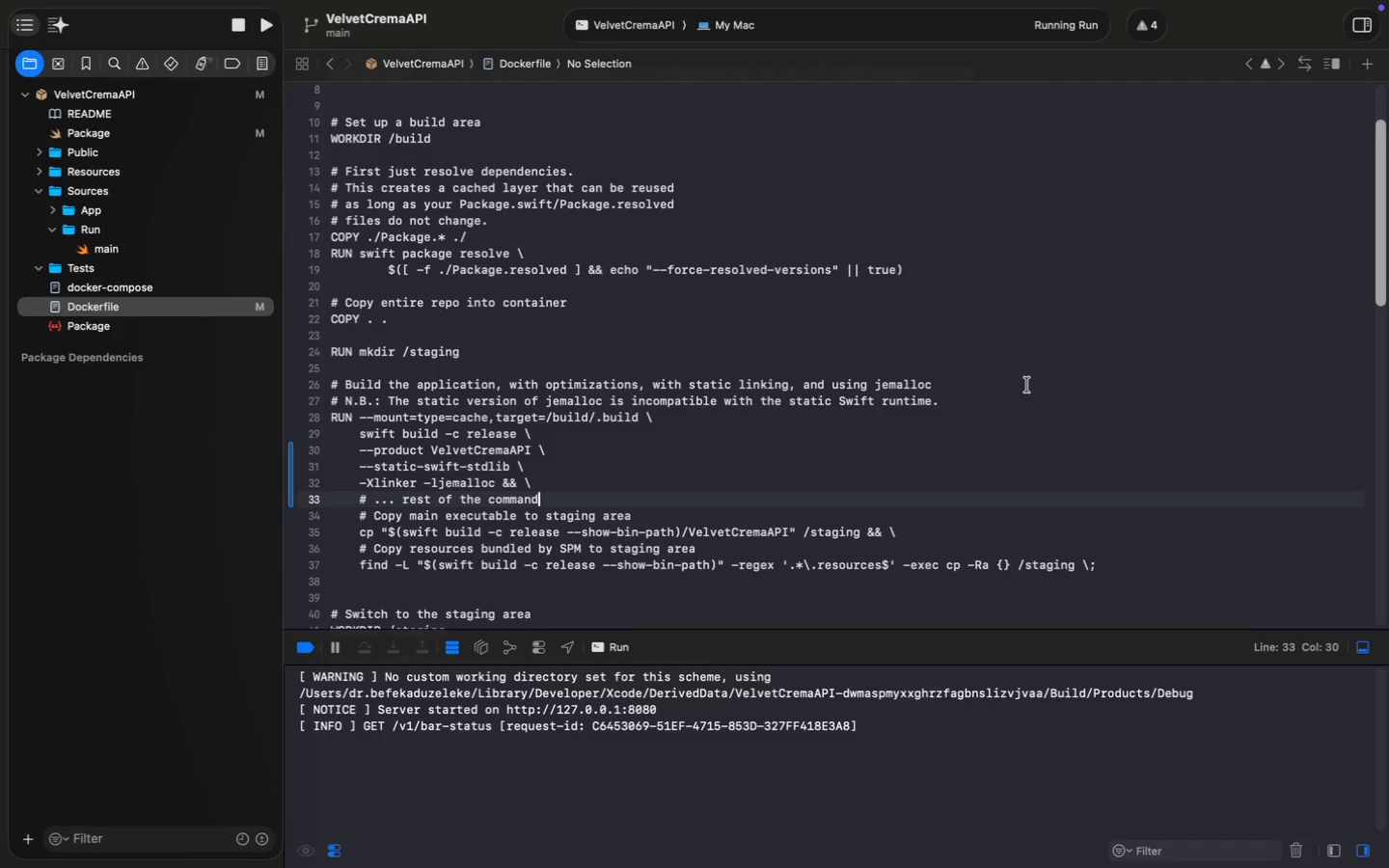 
key(Meta+Z)
 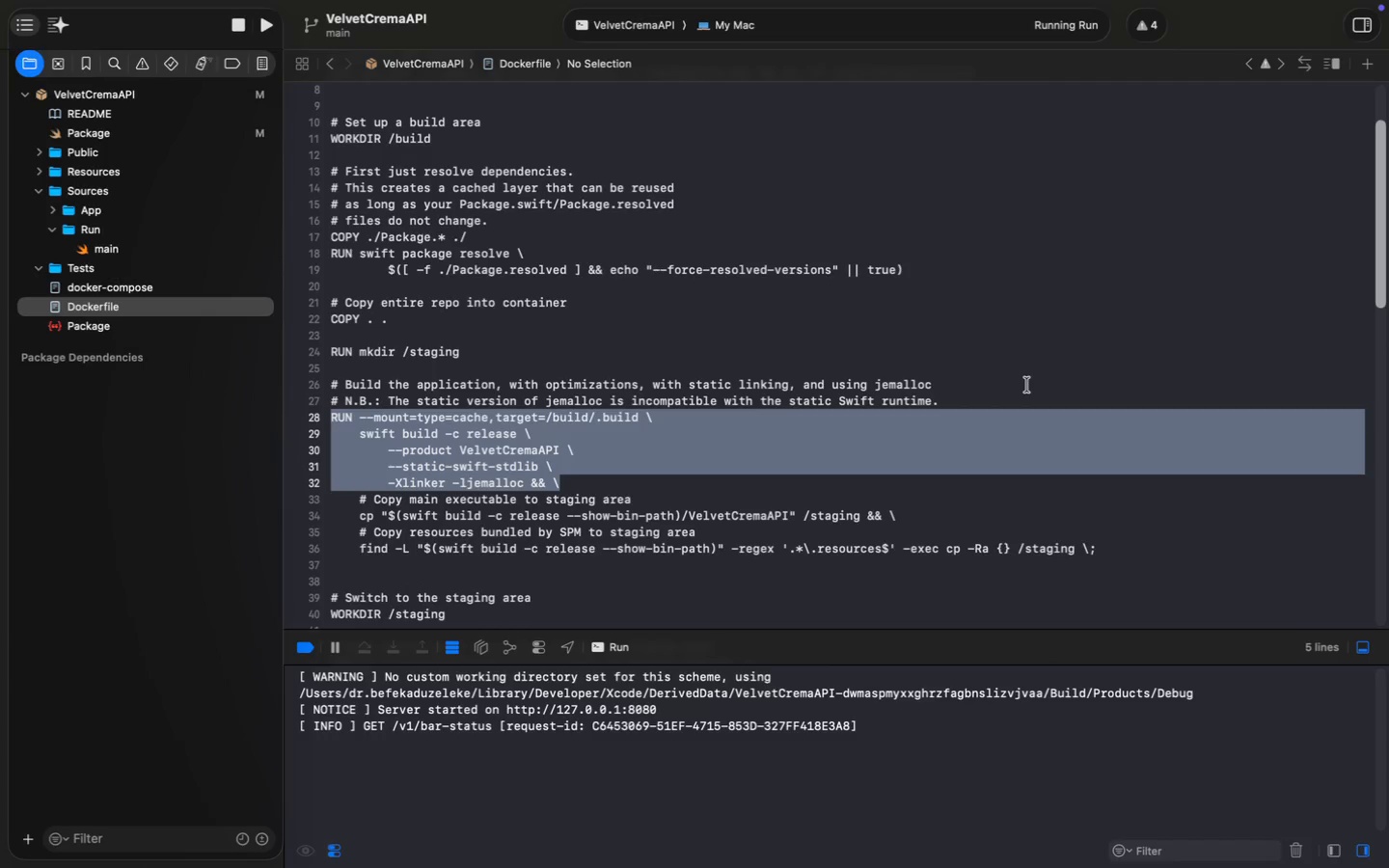 
key(Meta+Shift+Z)
 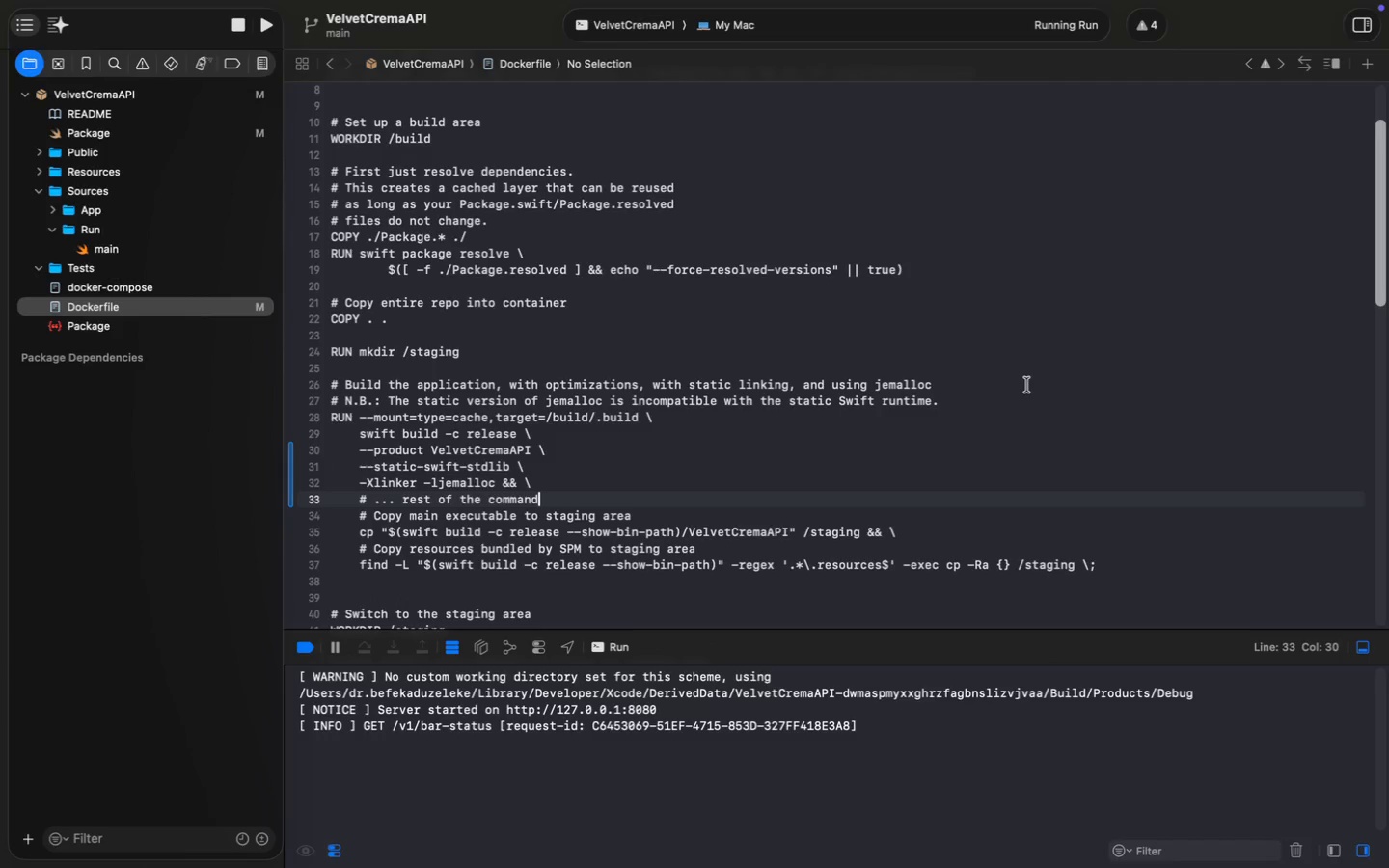 
key(Meta+Z)
 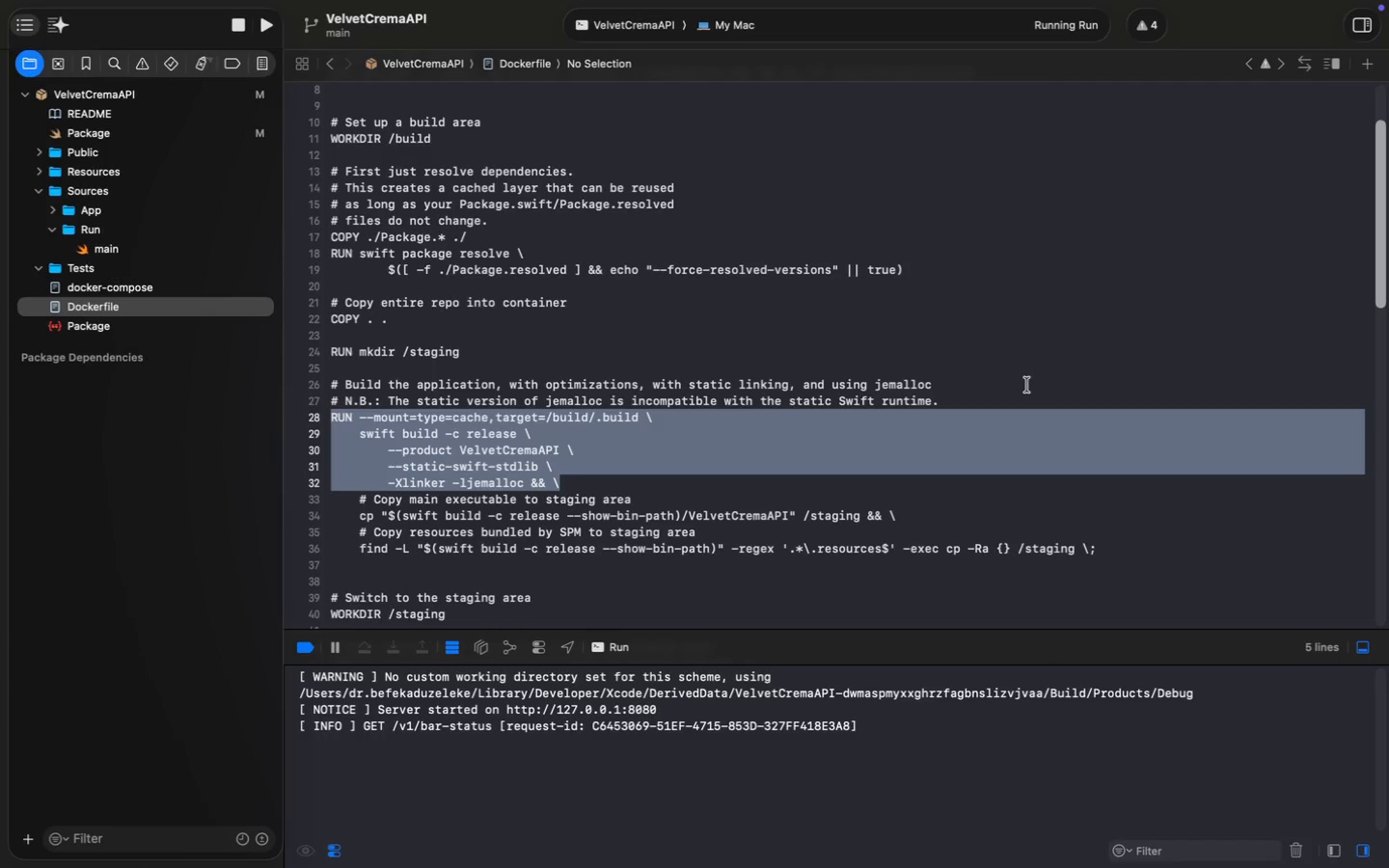 
key(Meta+Shift+Z)
 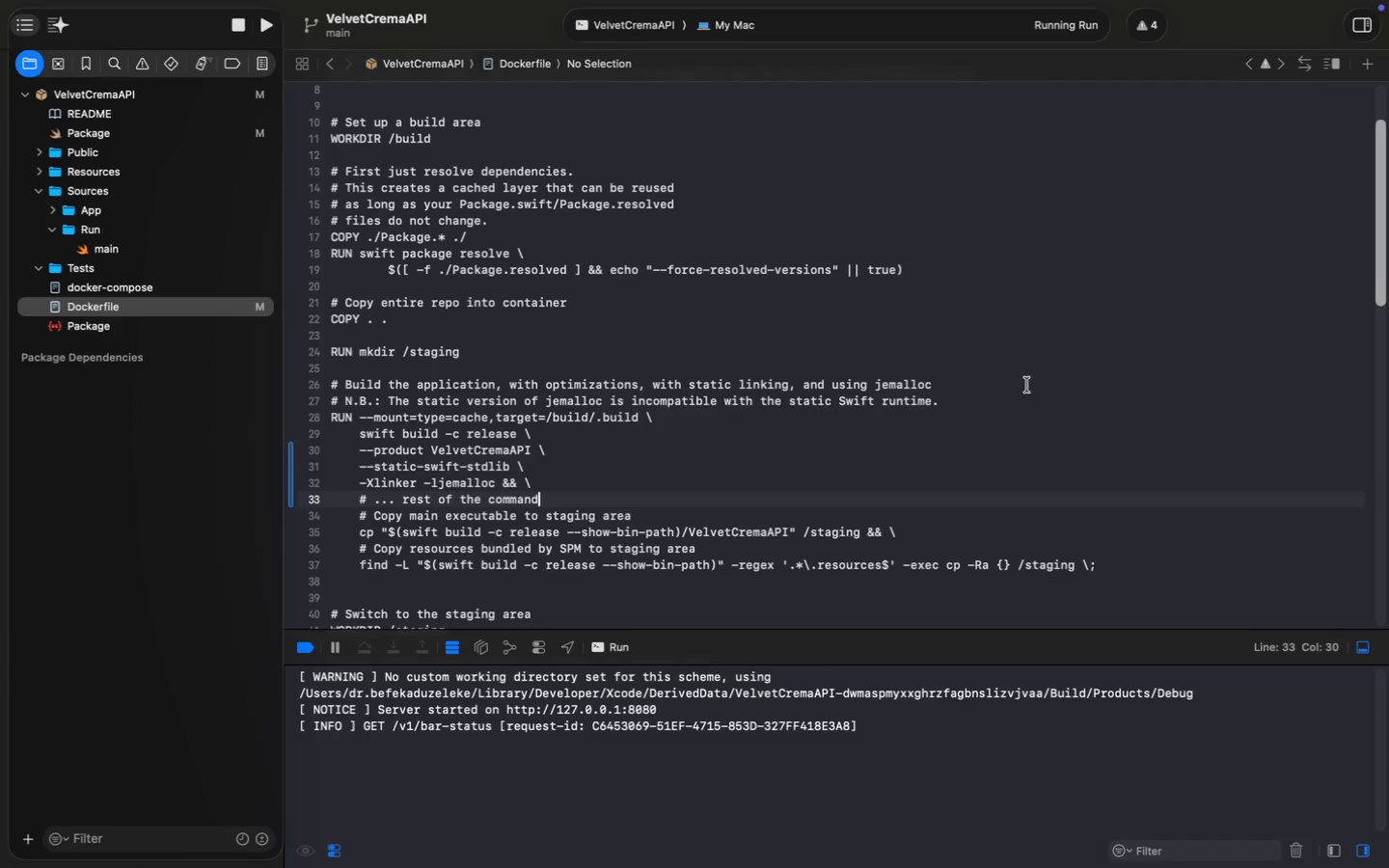 
key(Meta+Z)
 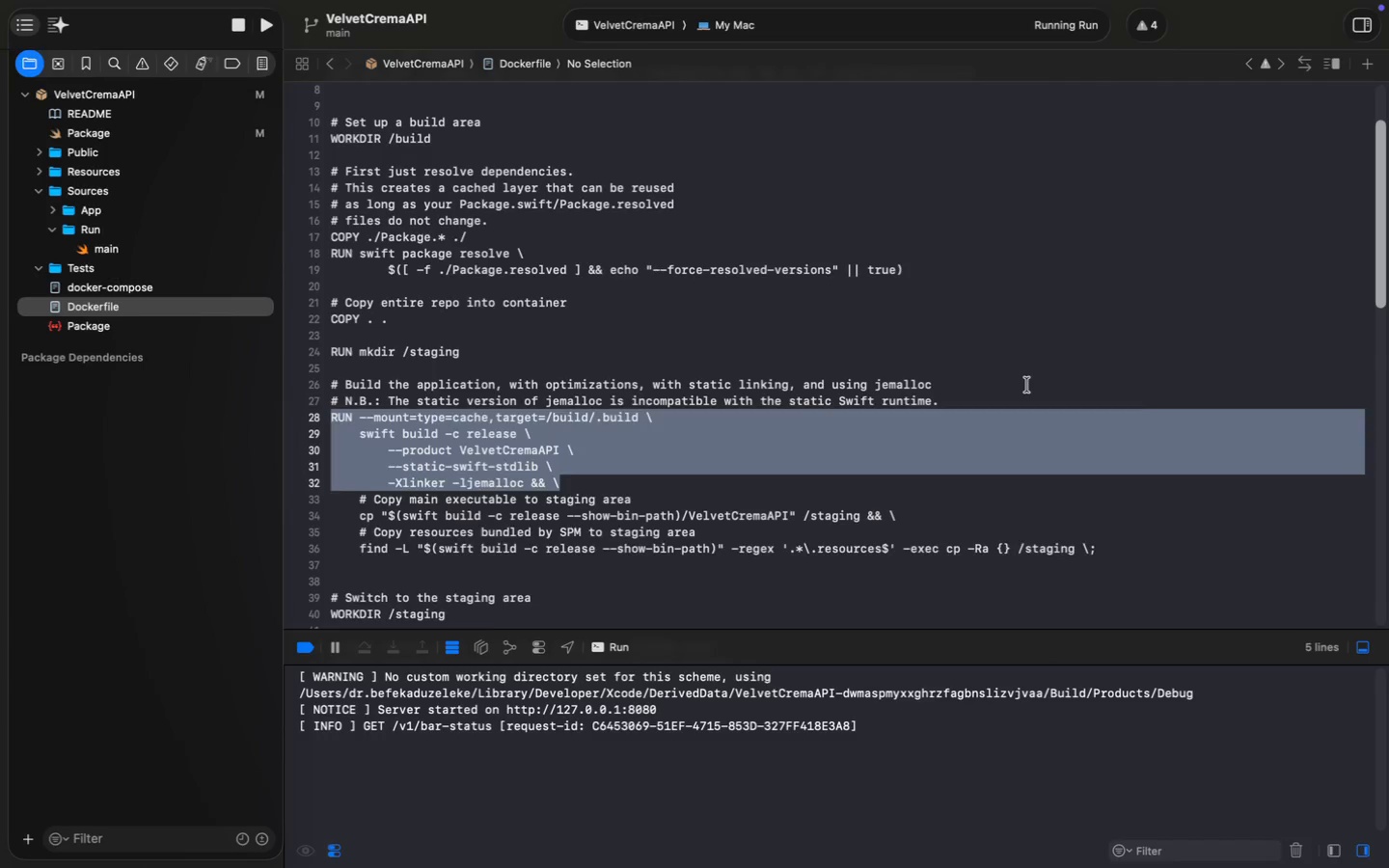 
key(Meta+Shift+Z)
 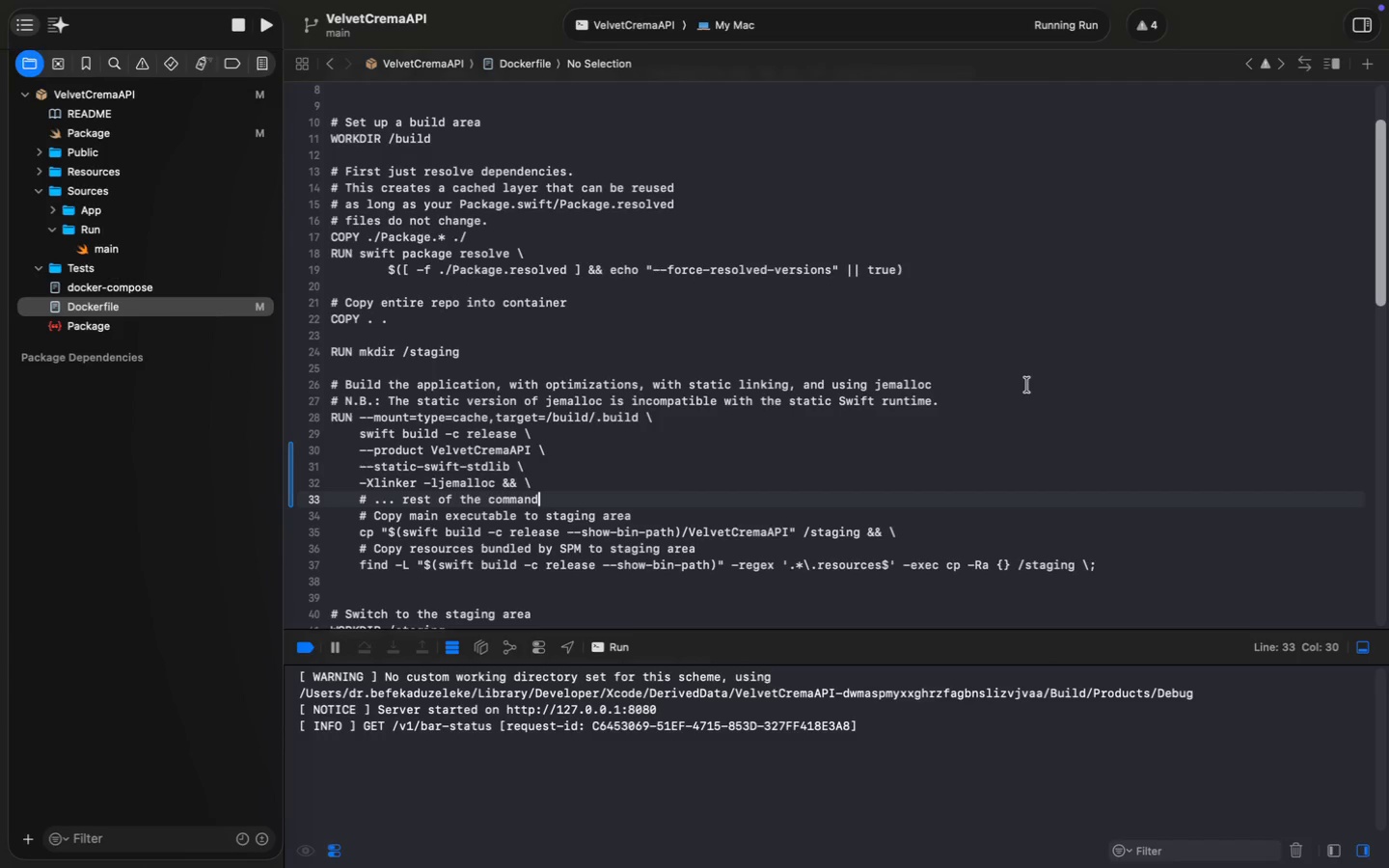 
key(Meta+Z)
 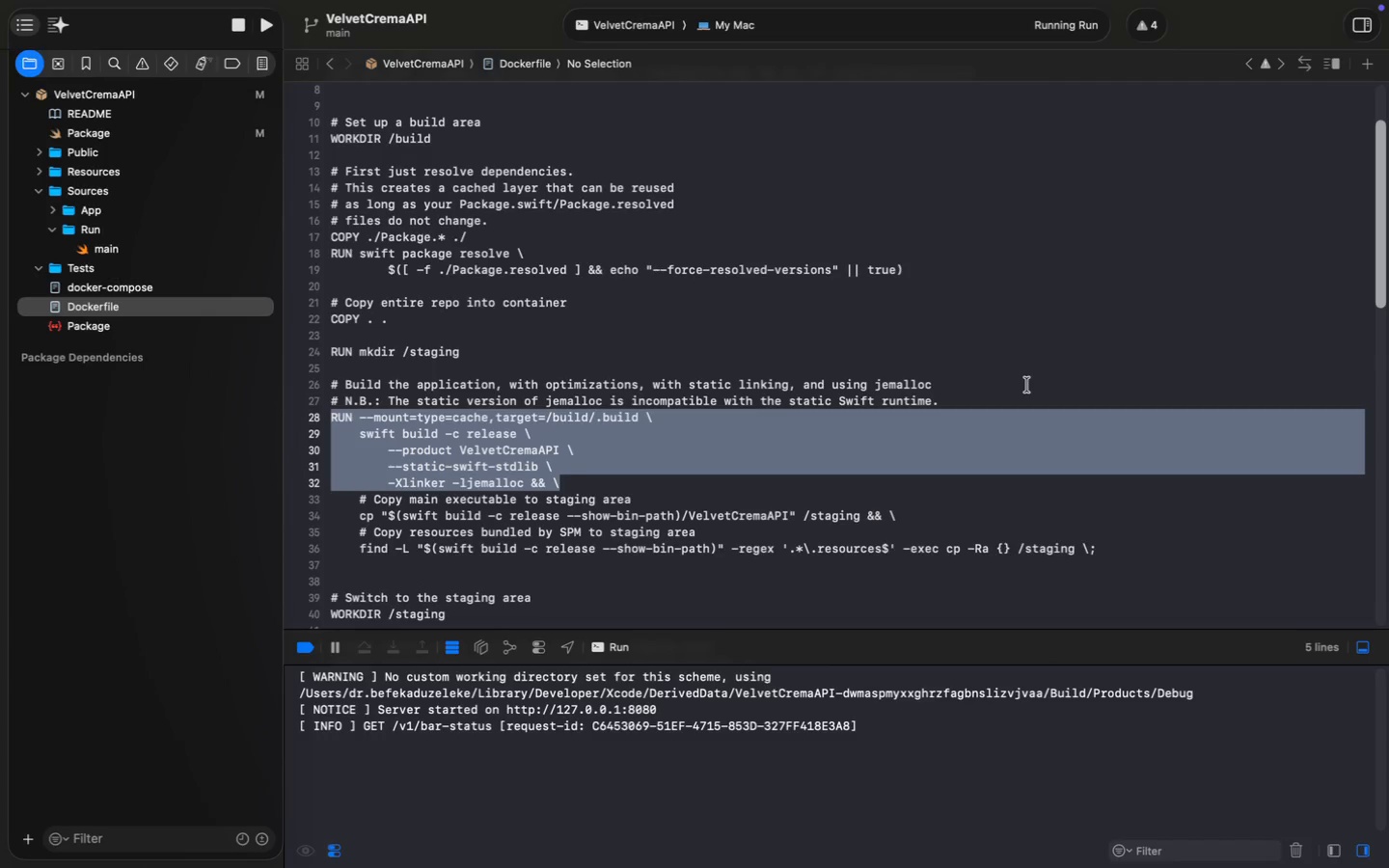 
key(Meta+Shift+Z)
 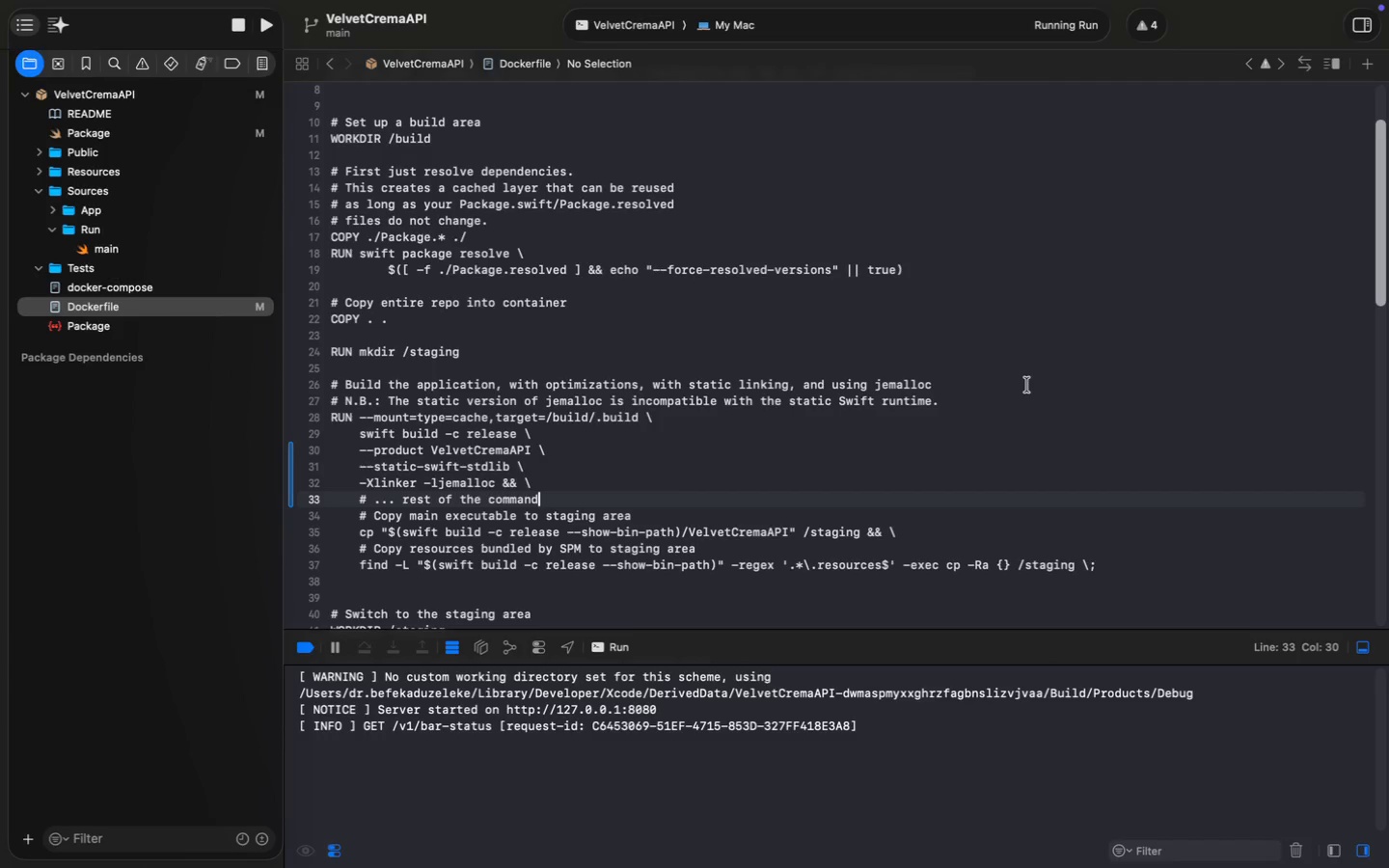 
key(Meta+Z)
 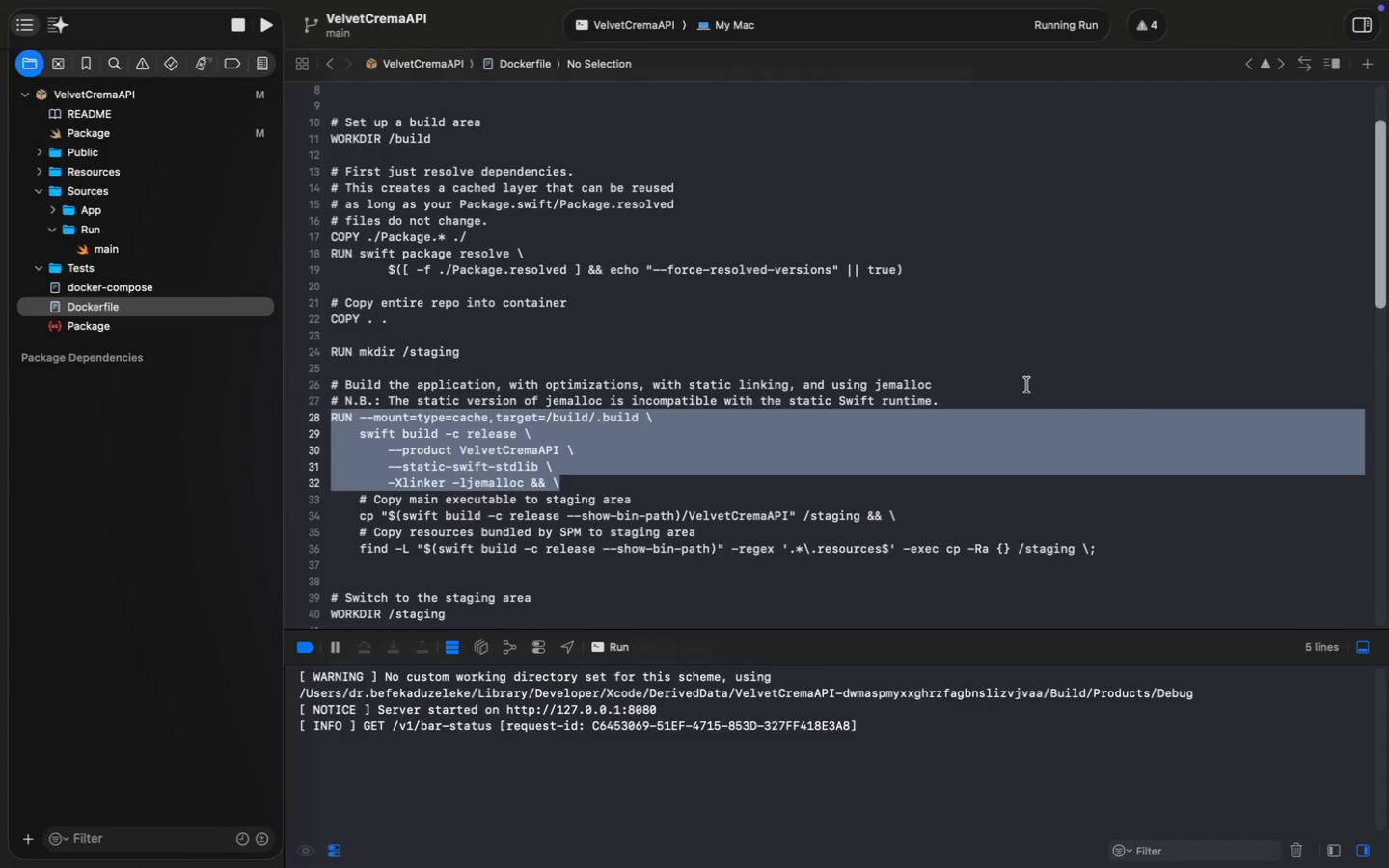 
key(Meta+Shift+Z)
 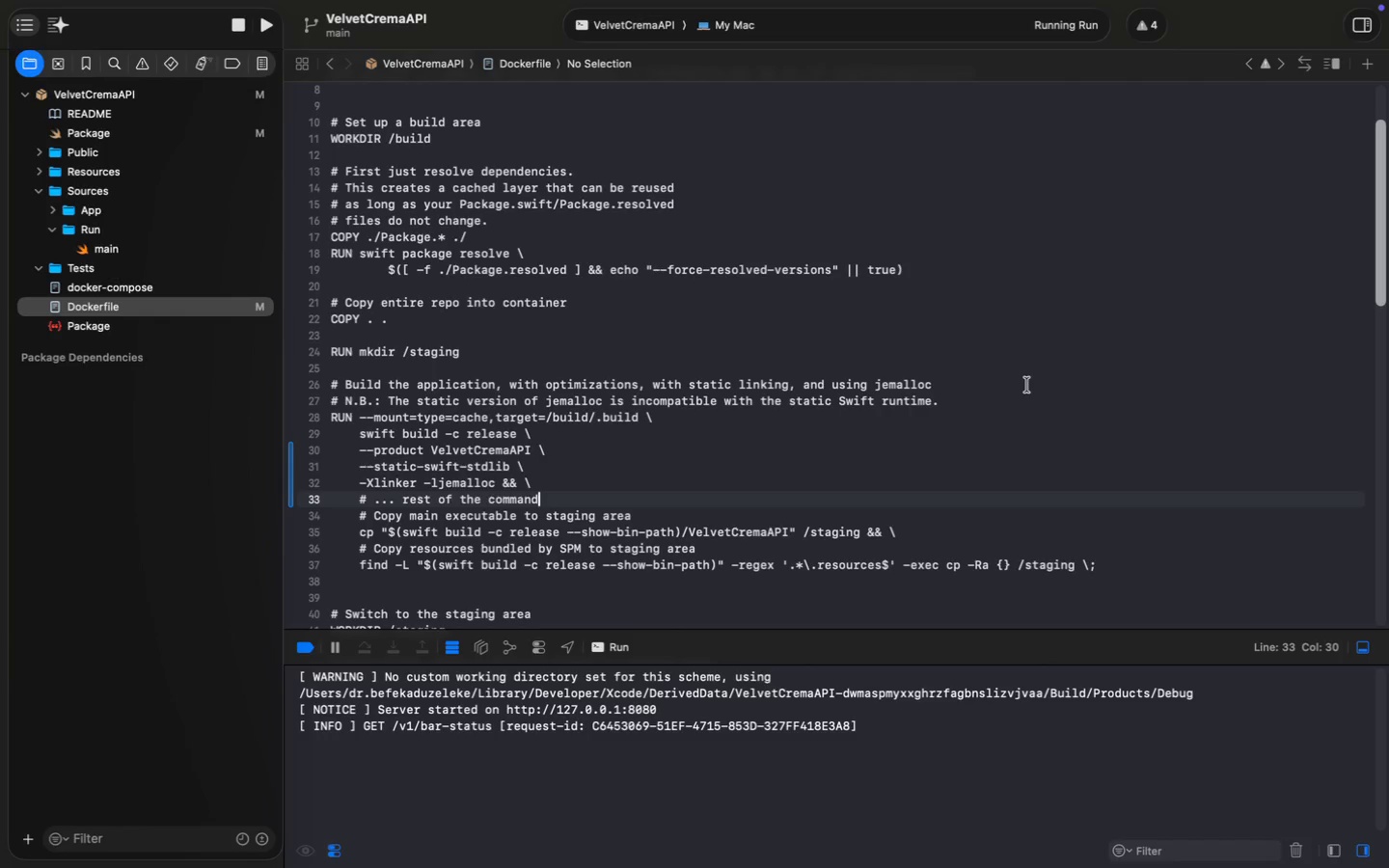 
key(Meta+Z)
 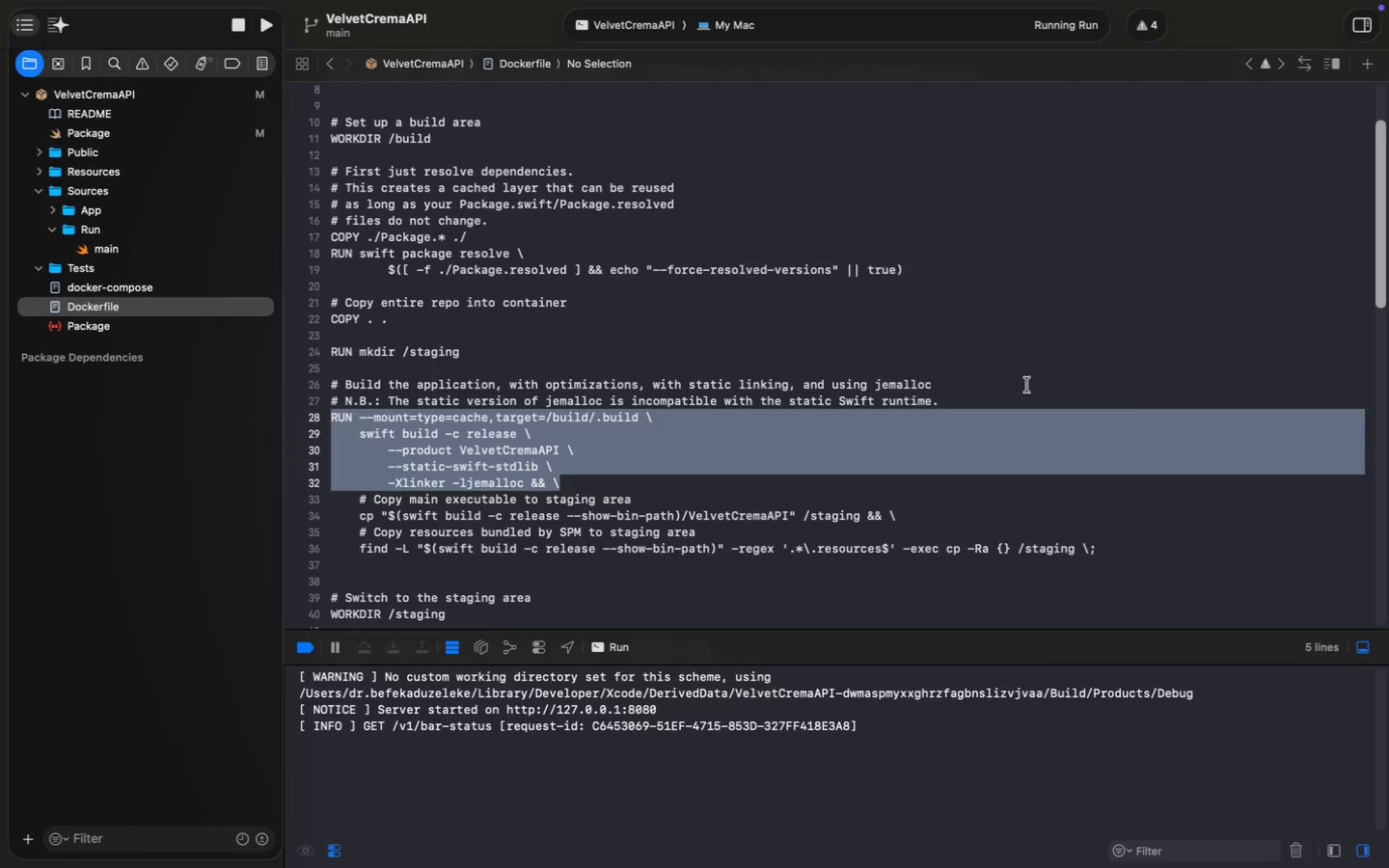 
hold_key(key=ShiftLeft, duration=0.46)